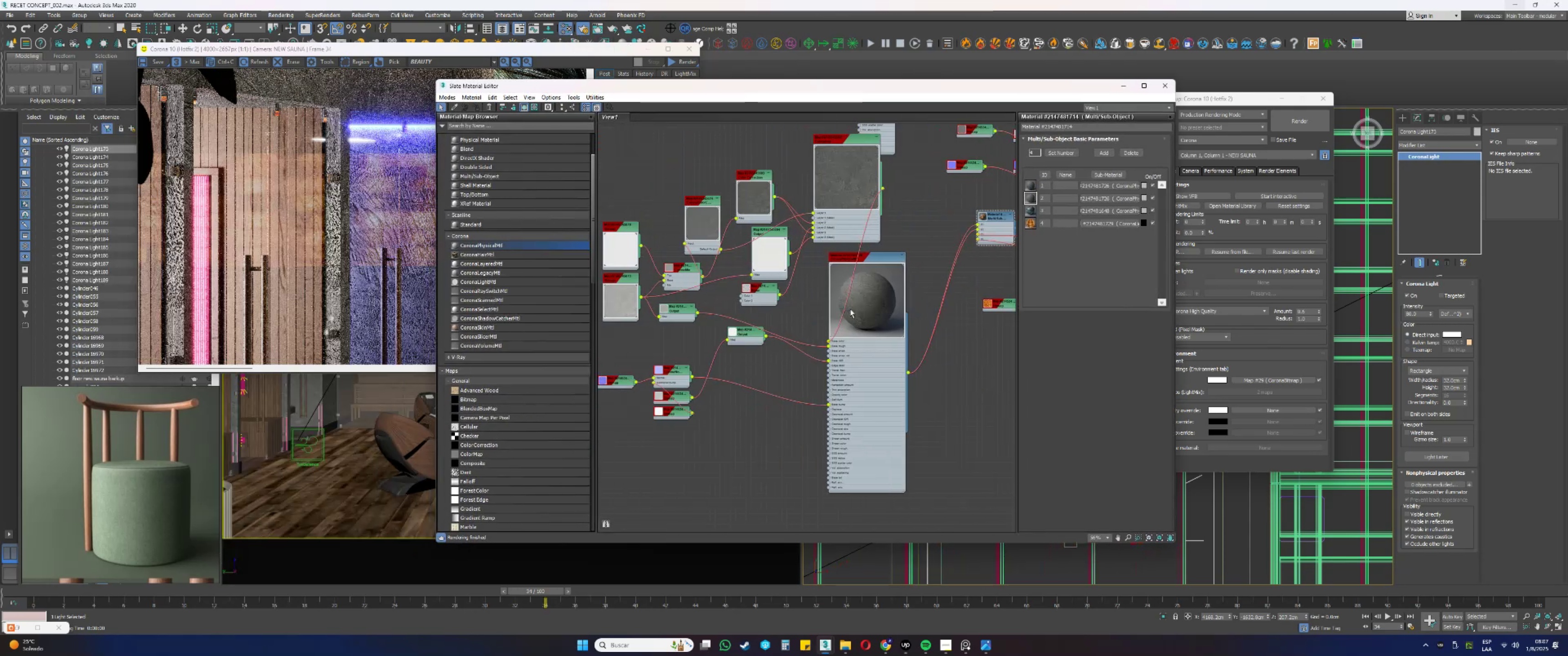 
scroll: coordinate [667, 391], scroll_direction: up, amount: 7.0
 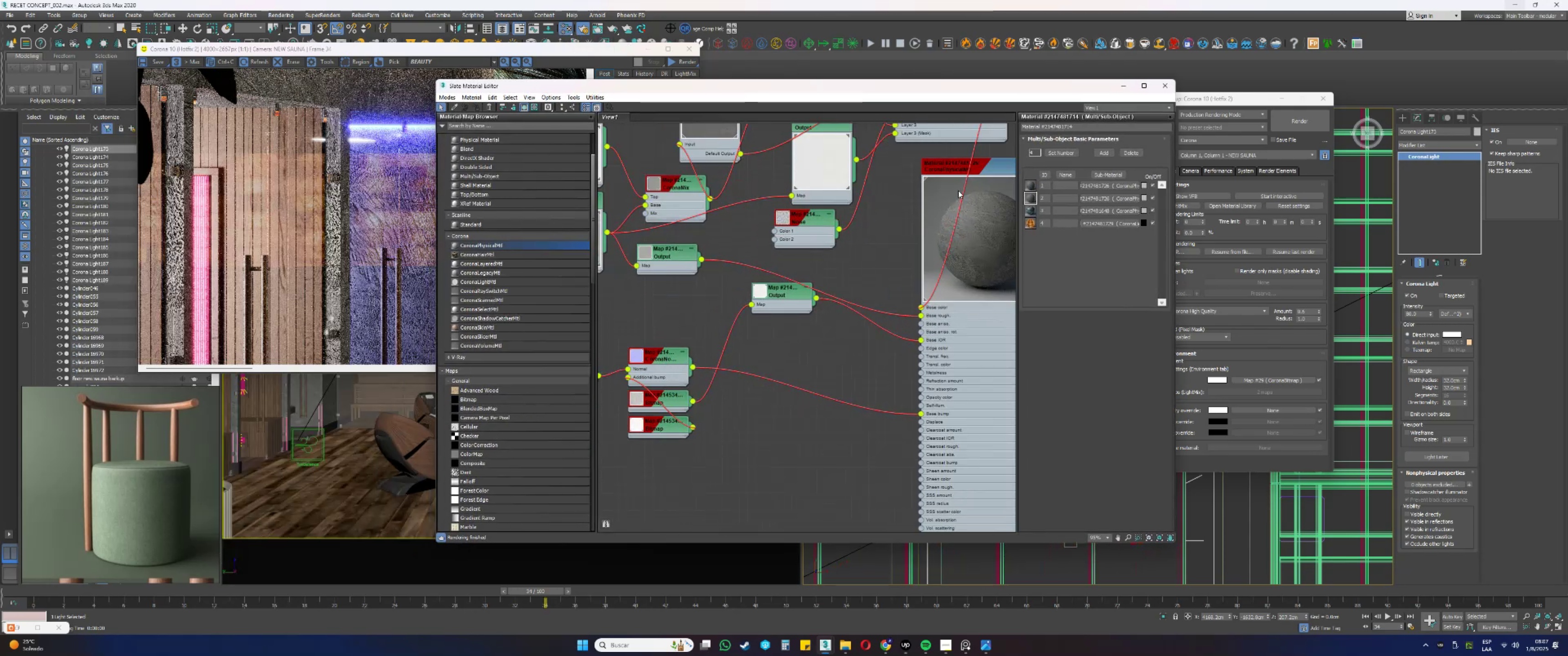 
double_click([940, 169])
 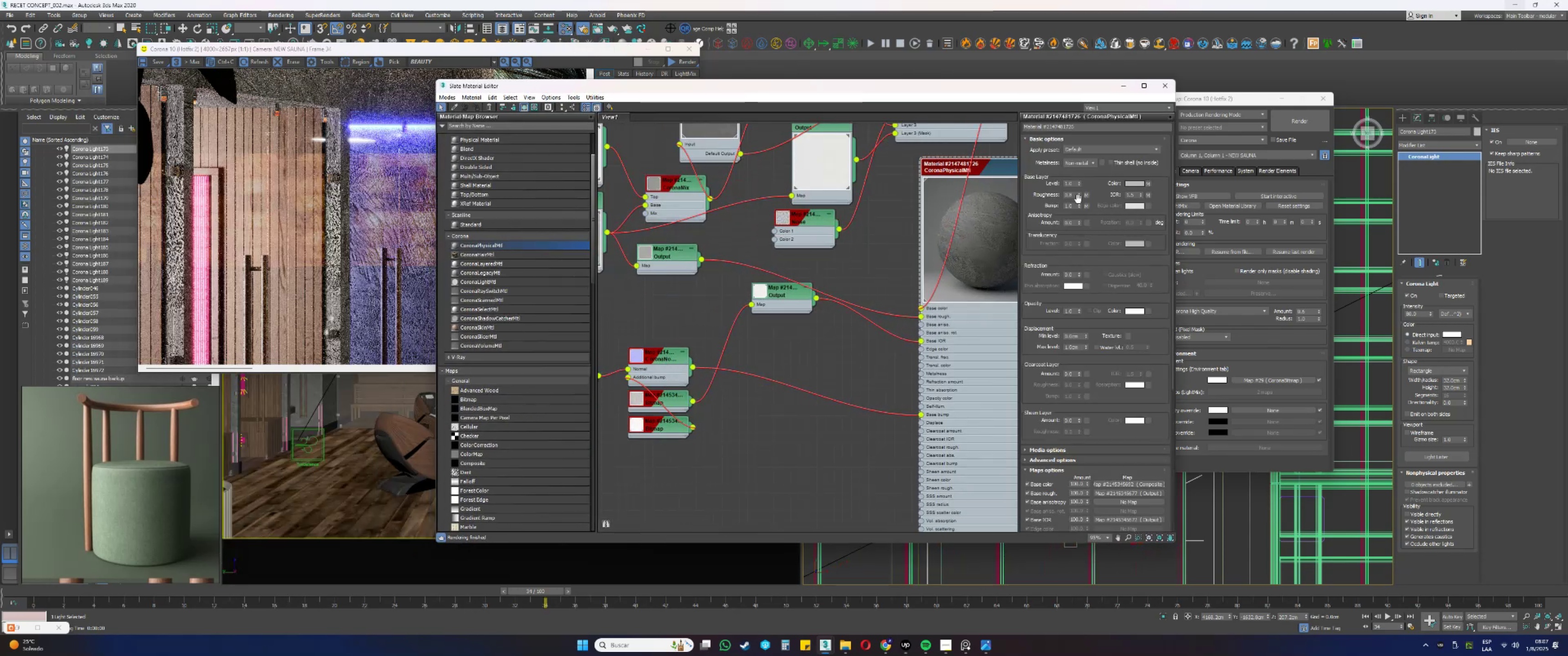 
double_click([1073, 207])
 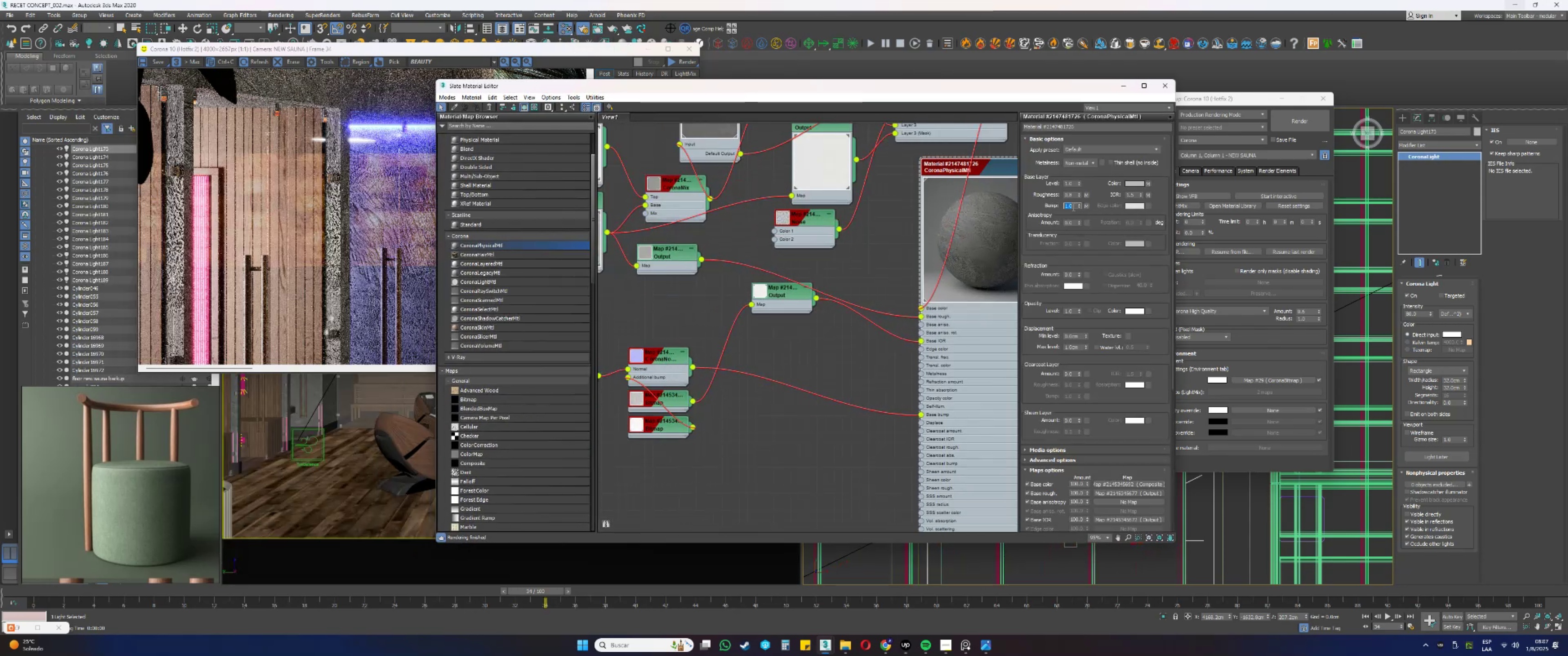 
key(NumpadDecimal)
 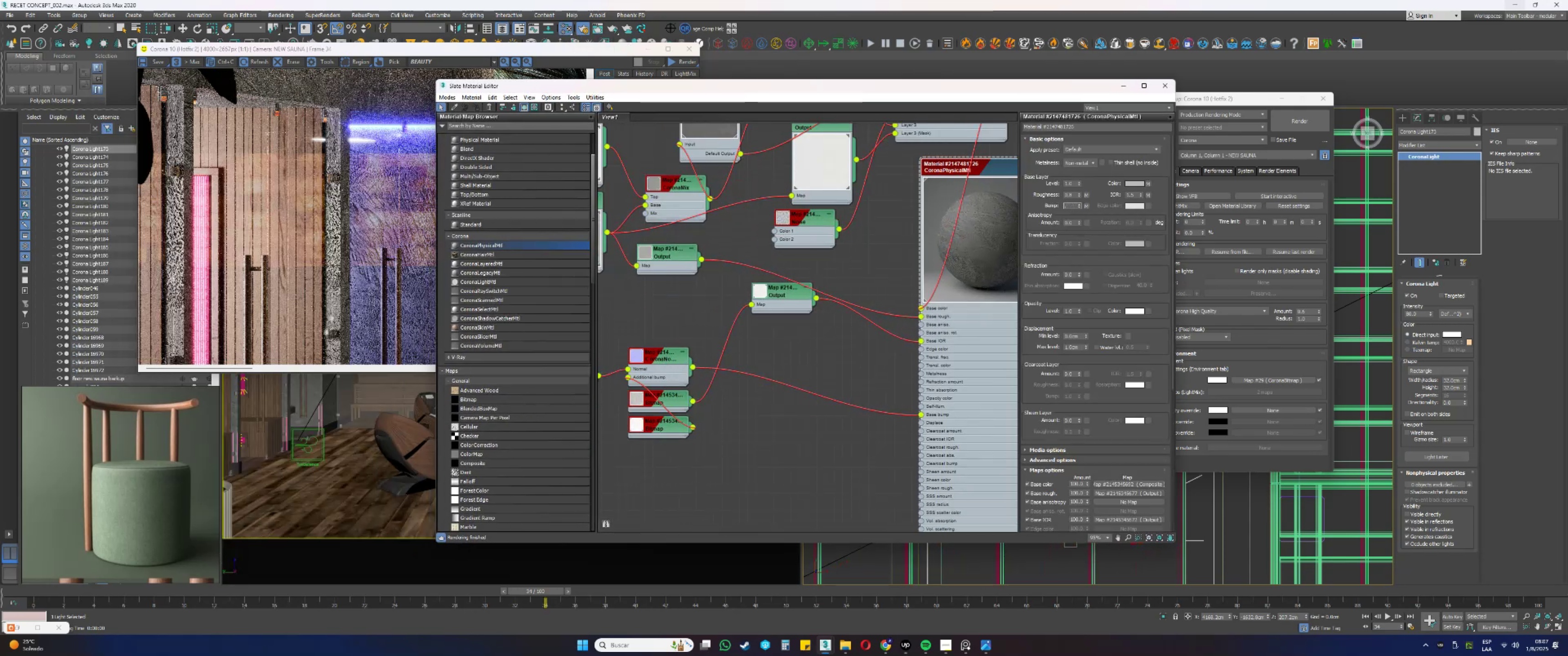 
key(Numpad2)
 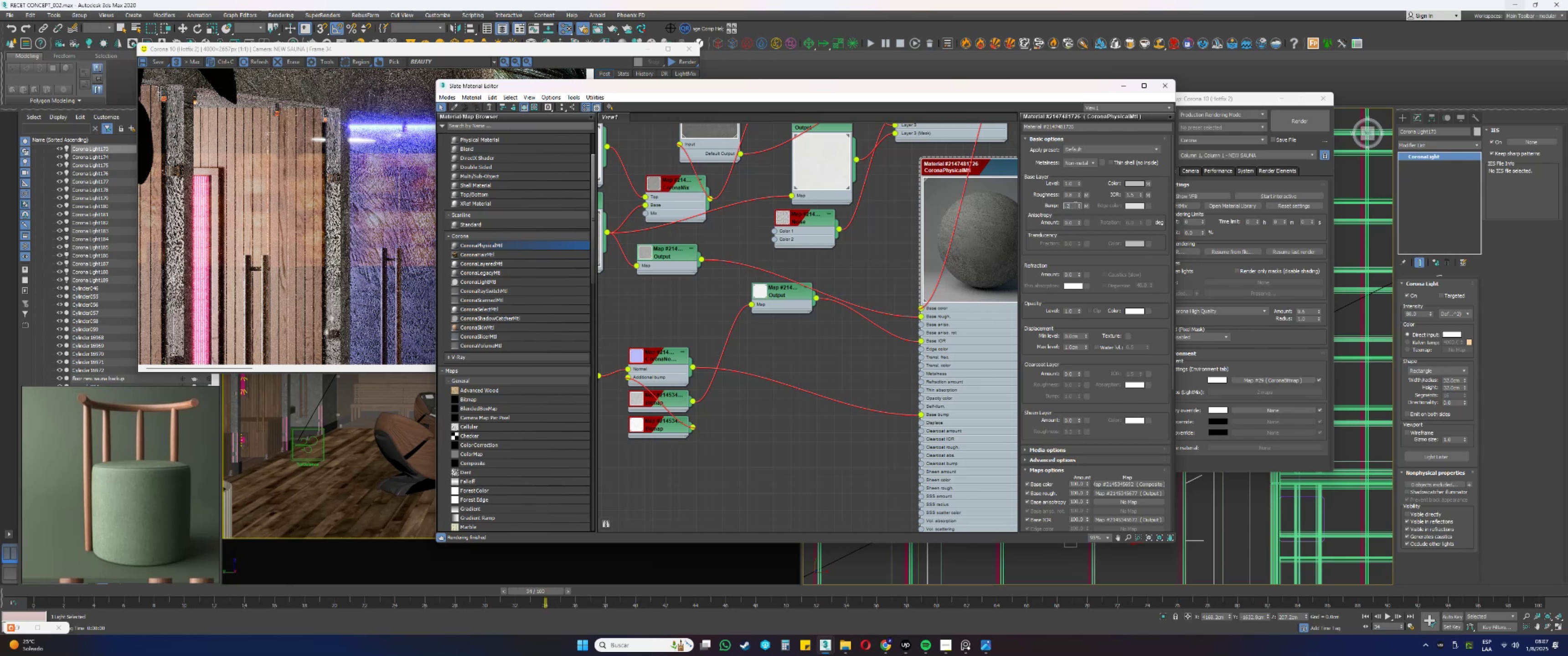 
key(Backspace)
 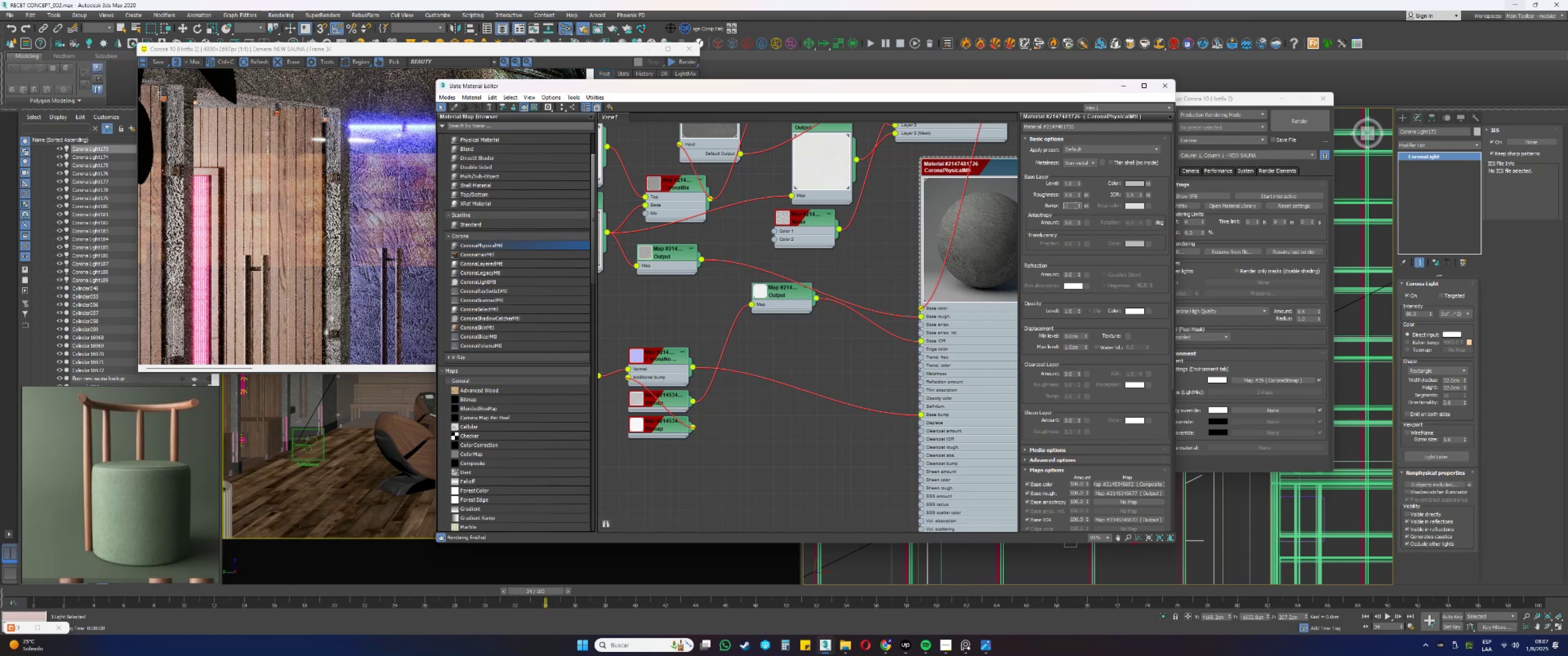 
key(Numpad3)
 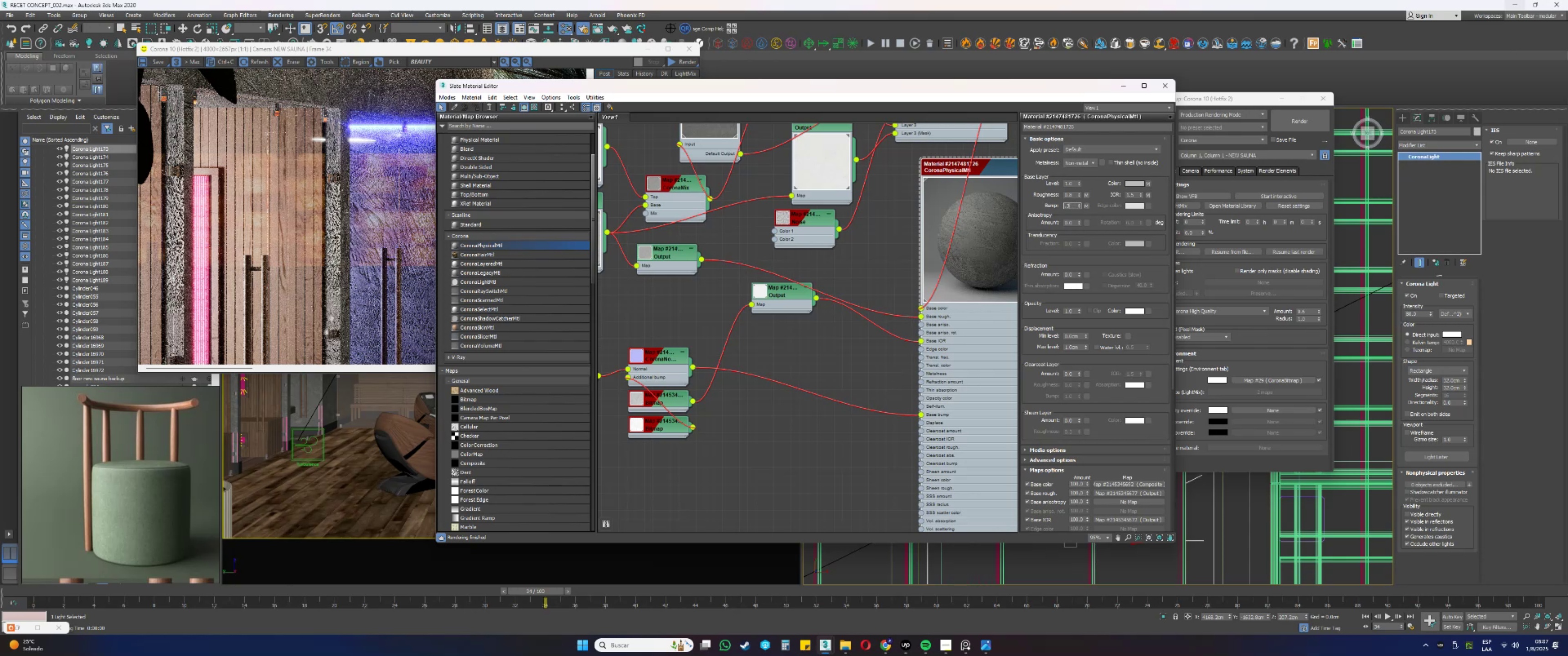 
hold_key(key=NumpadEnter, duration=0.63)
 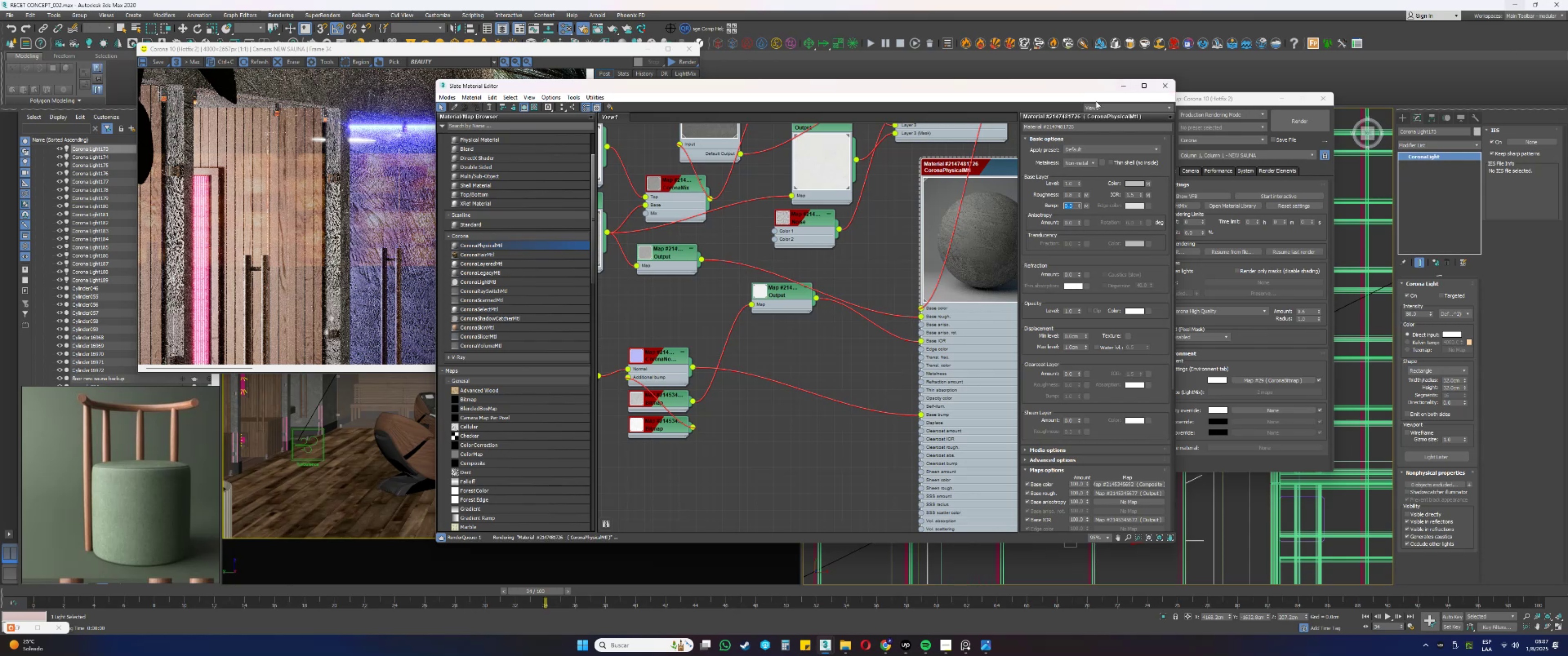 
left_click([1161, 87])
 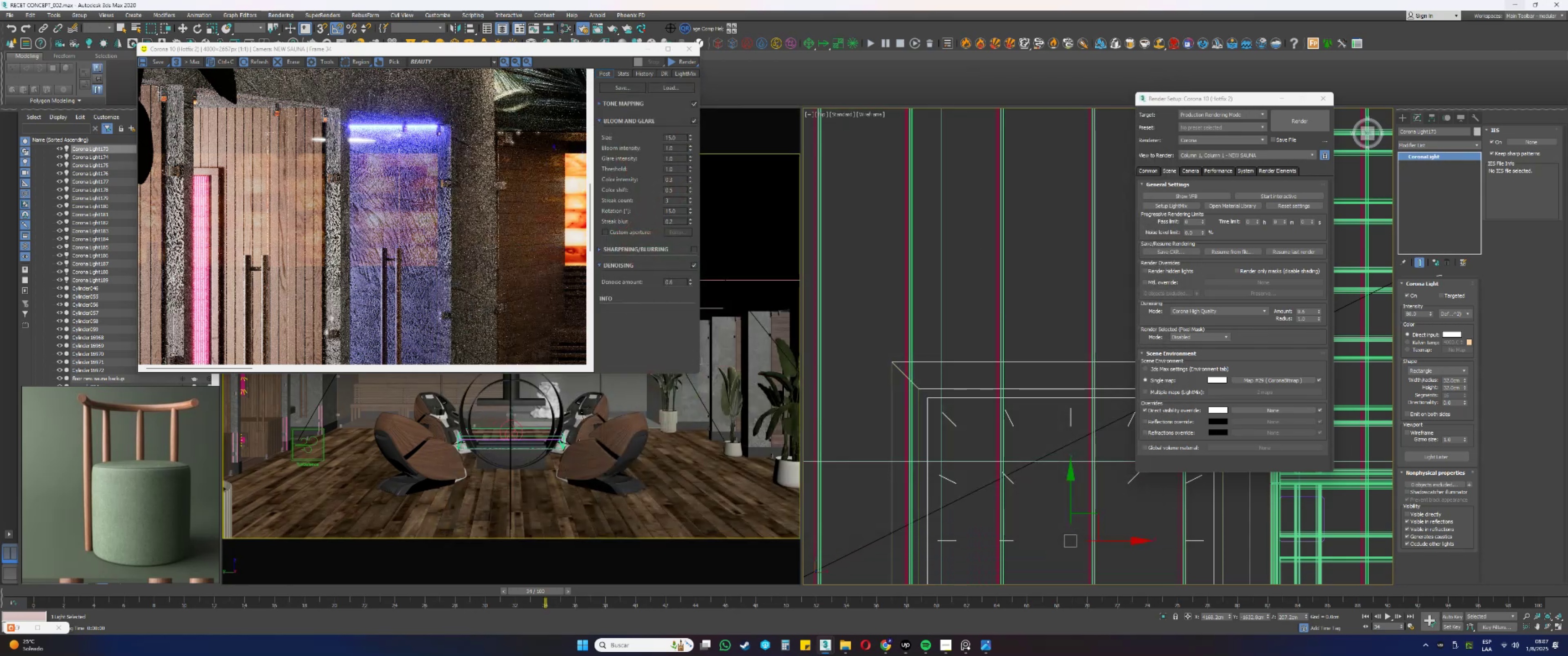 
left_click([988, 642])
 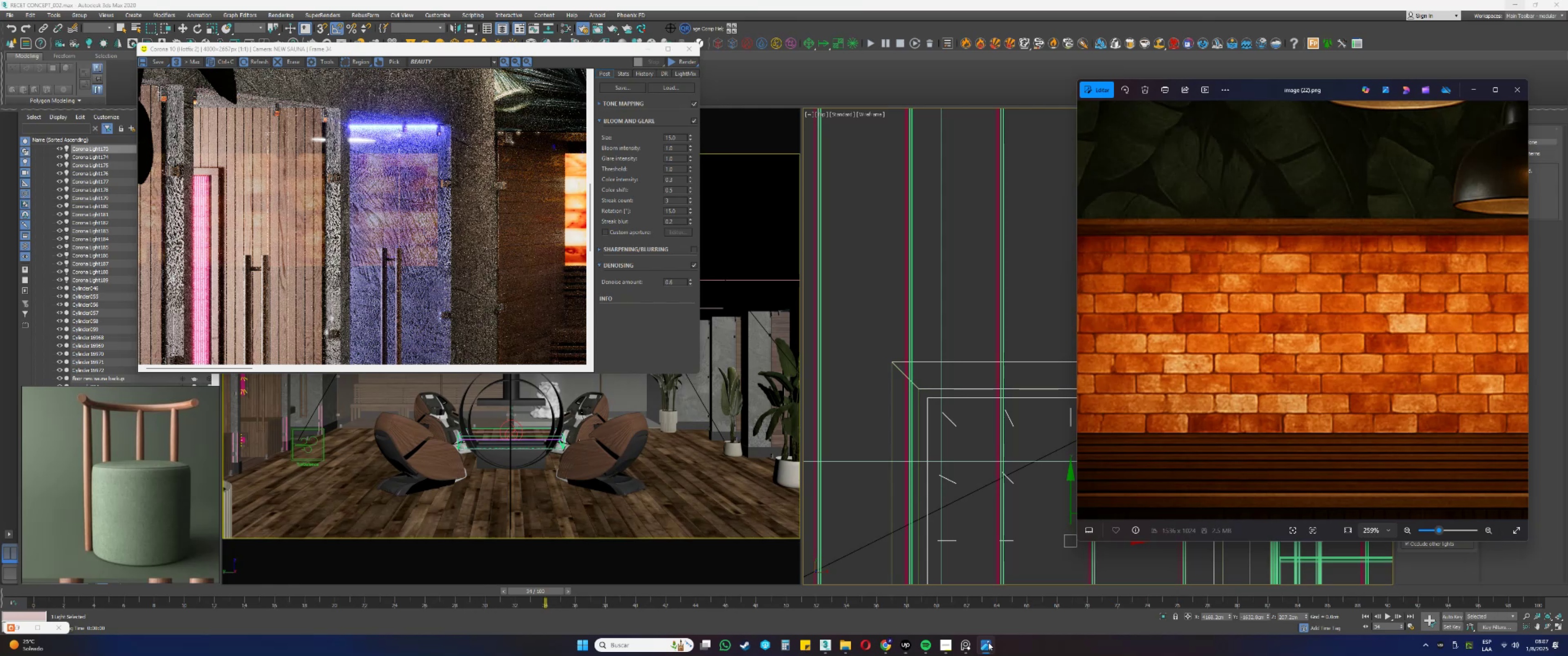 
scroll: coordinate [1360, 242], scroll_direction: down, amount: 14.0
 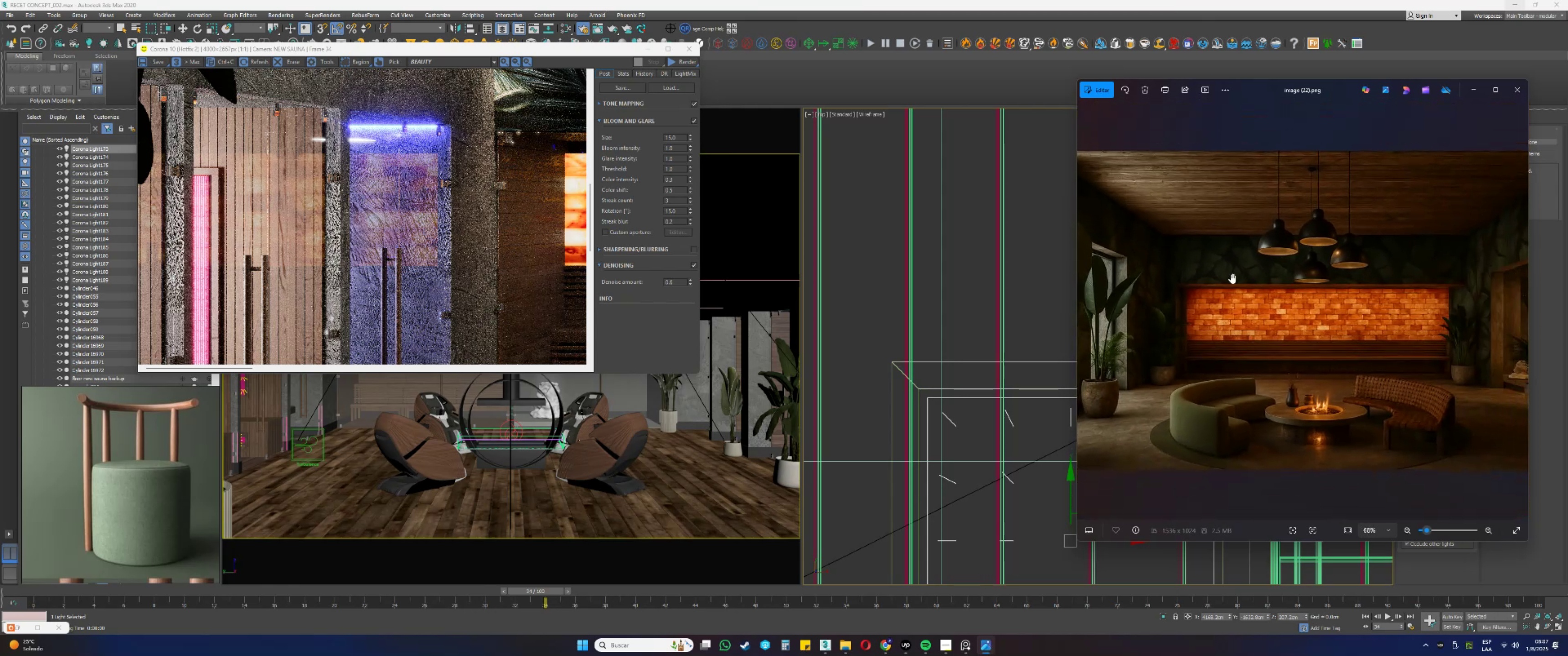 
scroll: coordinate [1103, 241], scroll_direction: up, amount: 5.0
 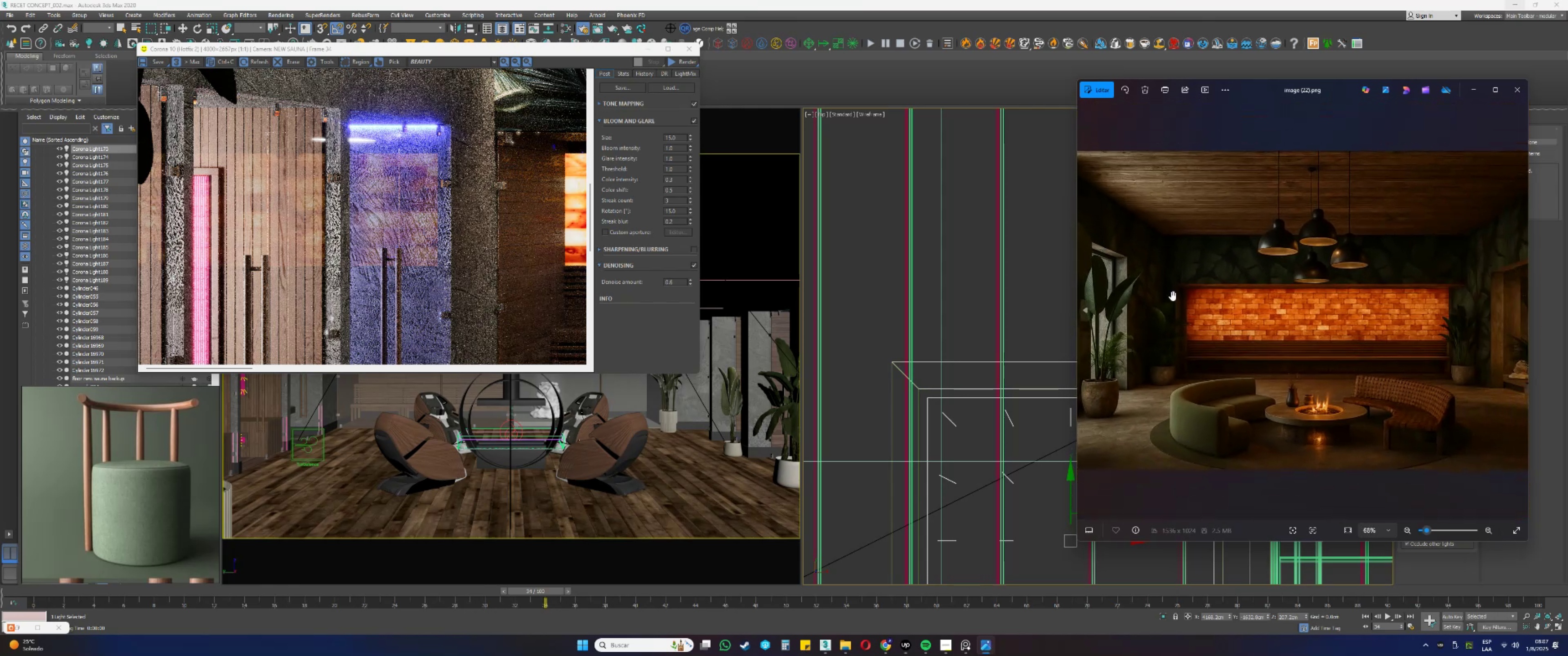 
scroll: coordinate [1206, 289], scroll_direction: down, amount: 9.0
 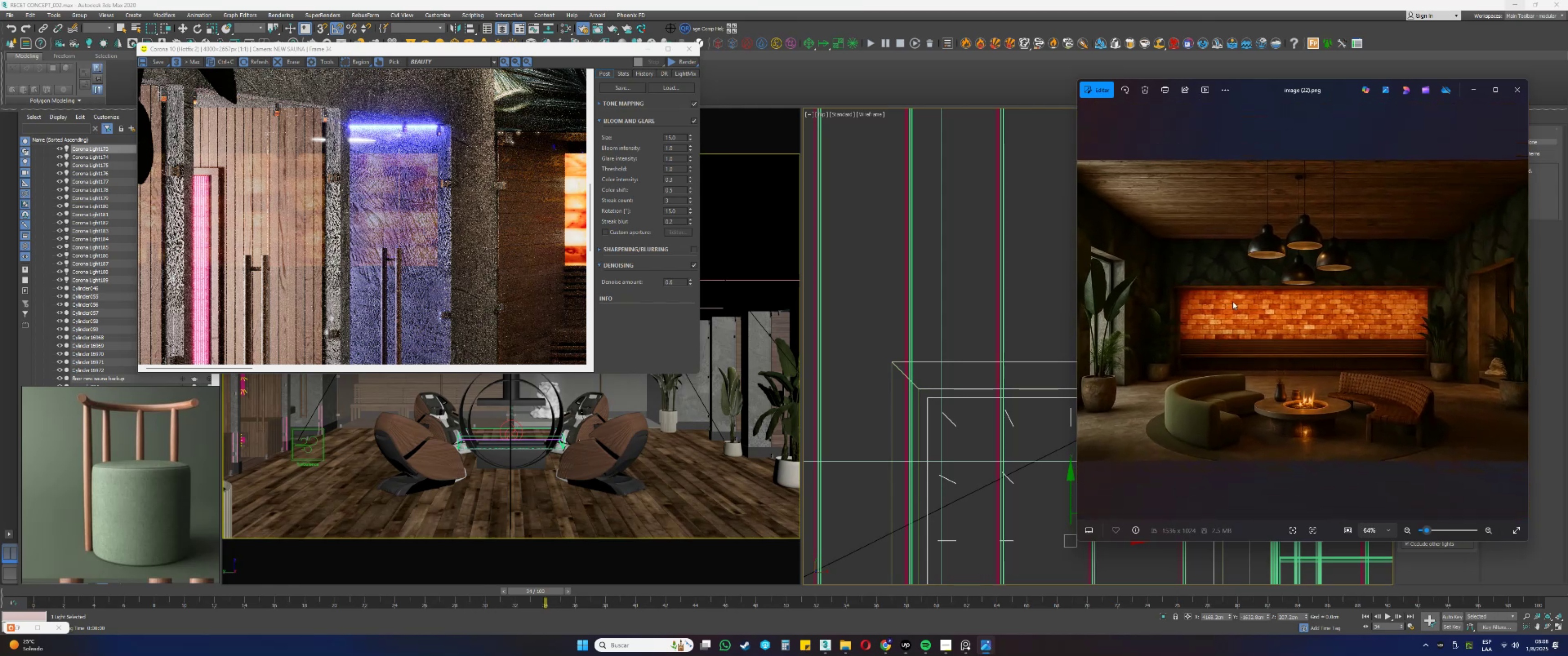 
left_click([1240, 304])
 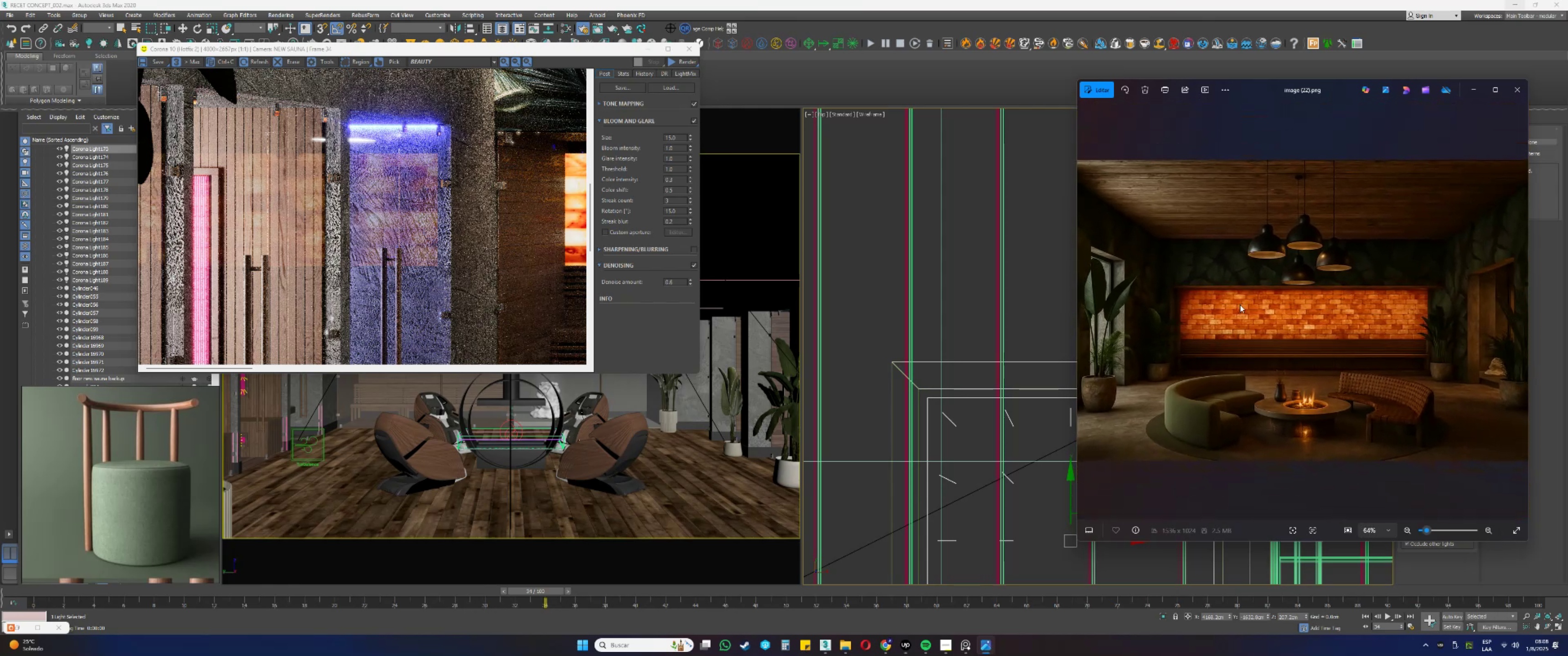 
key(ArrowLeft)
 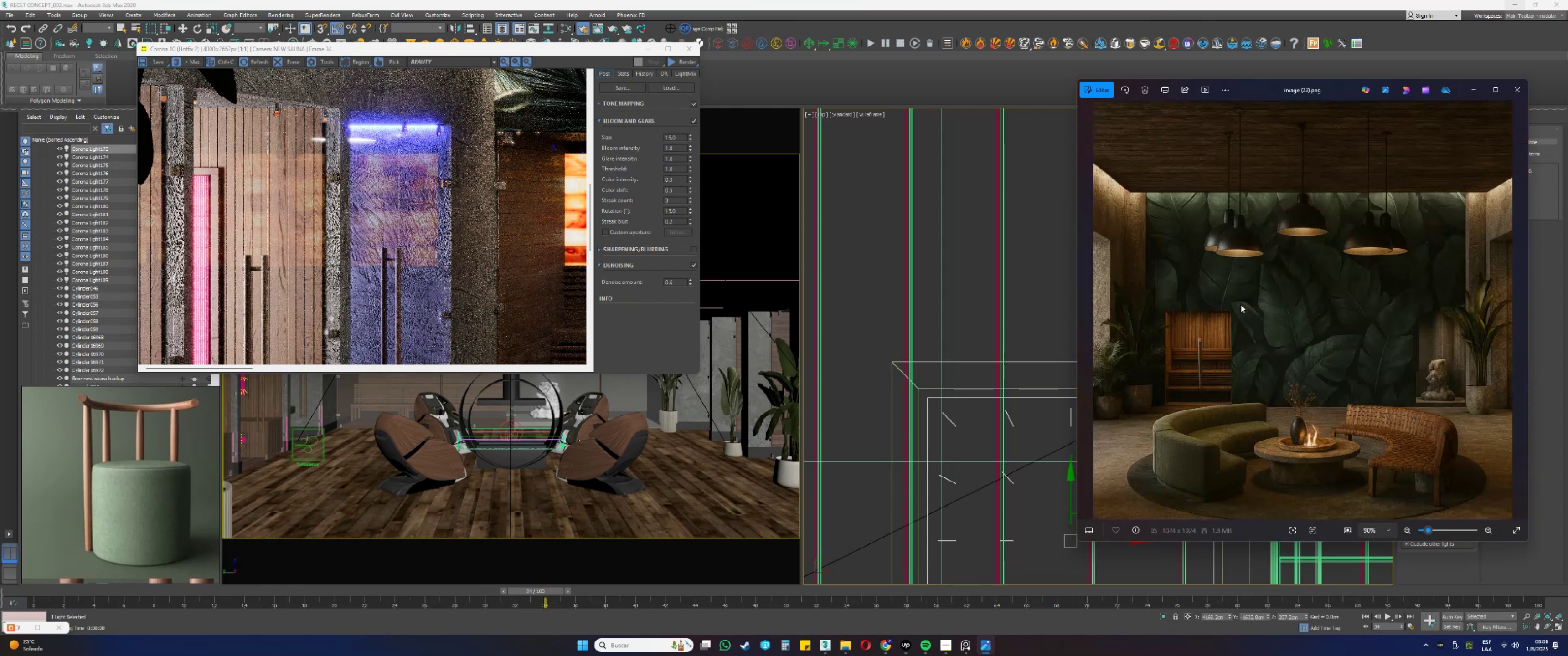 
key(ArrowLeft)
 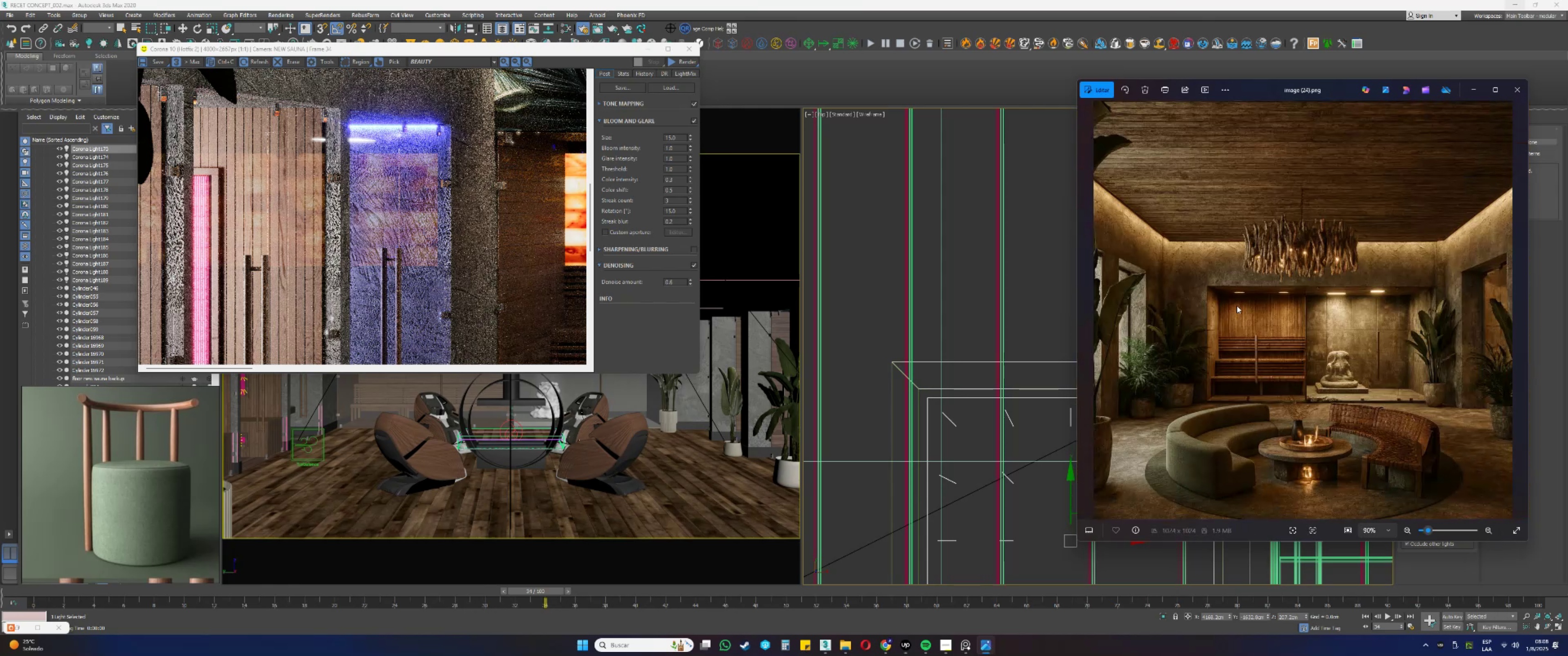 
scroll: coordinate [1165, 275], scroll_direction: up, amount: 8.0
 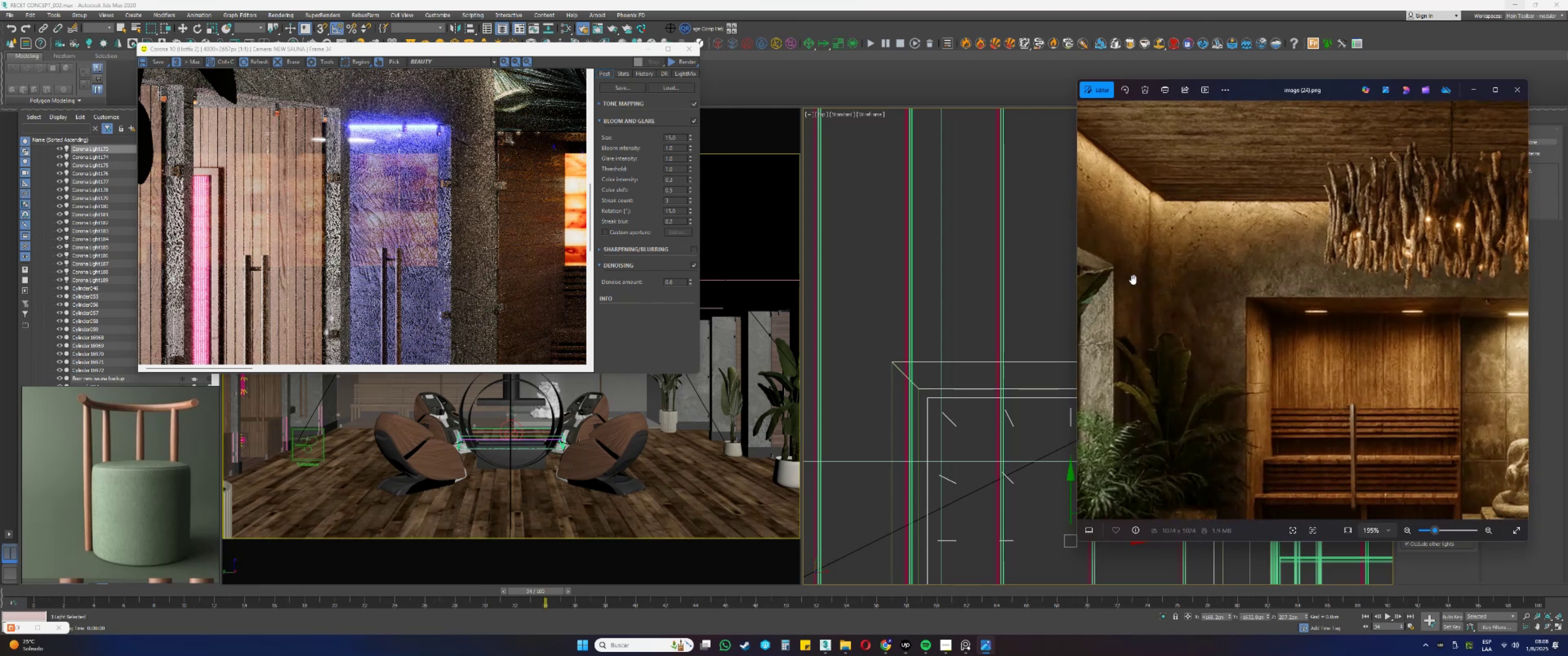 
scroll: coordinate [412, 209], scroll_direction: down, amount: 3.0
 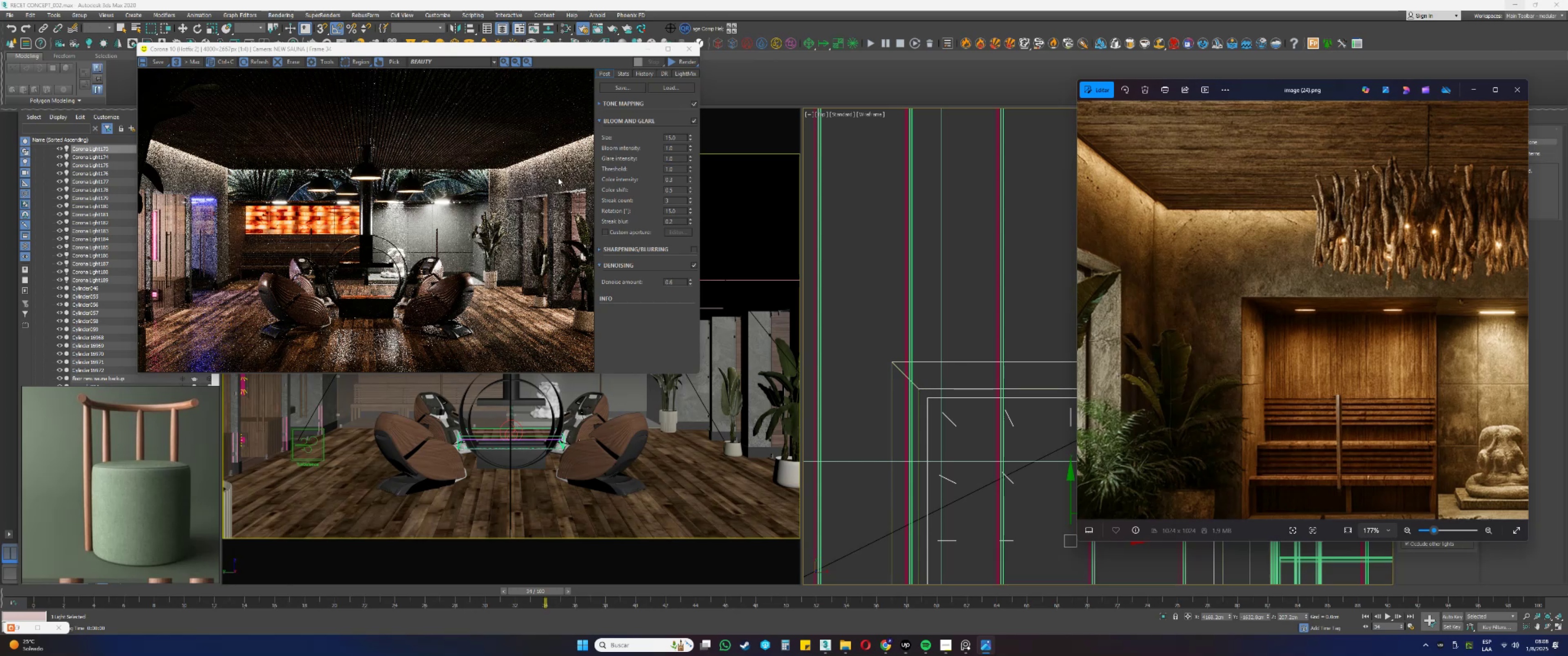 
wait(7.64)
 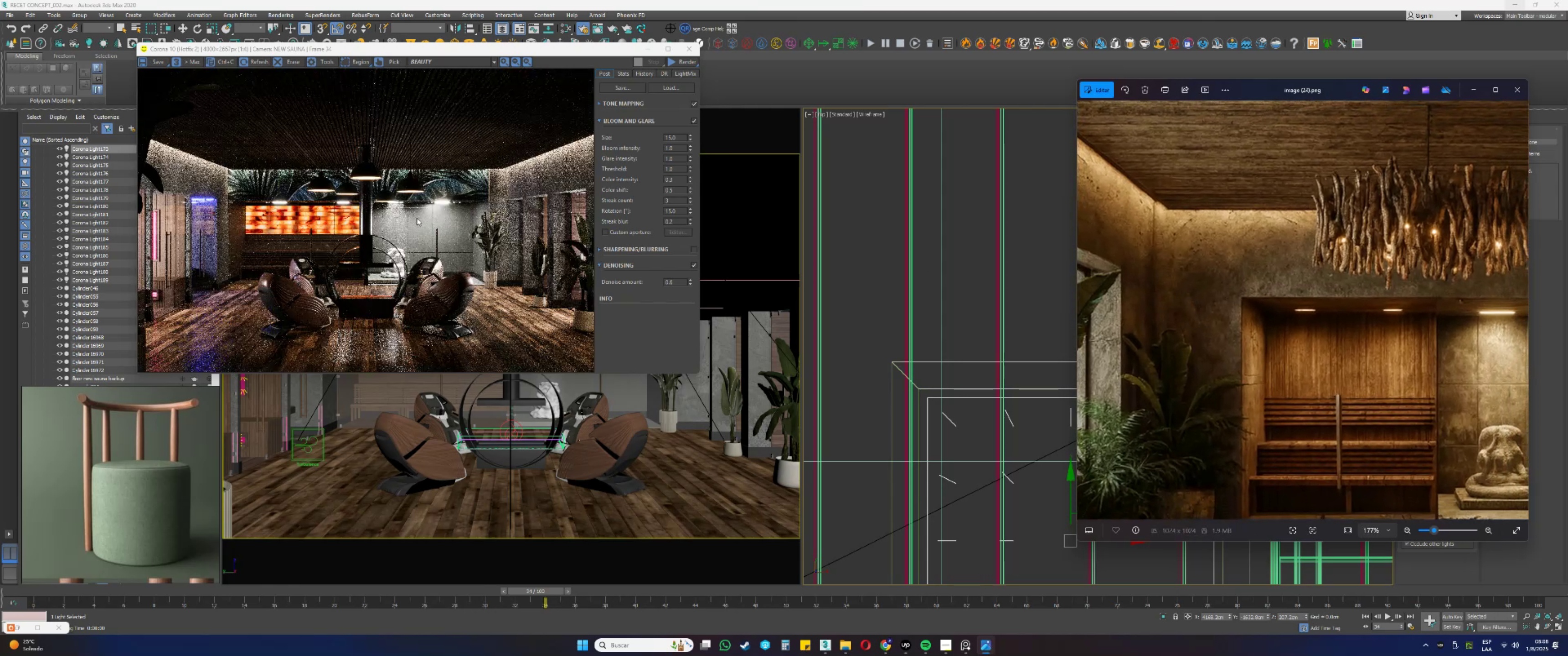 
scroll: coordinate [529, 202], scroll_direction: up, amount: 1.0
 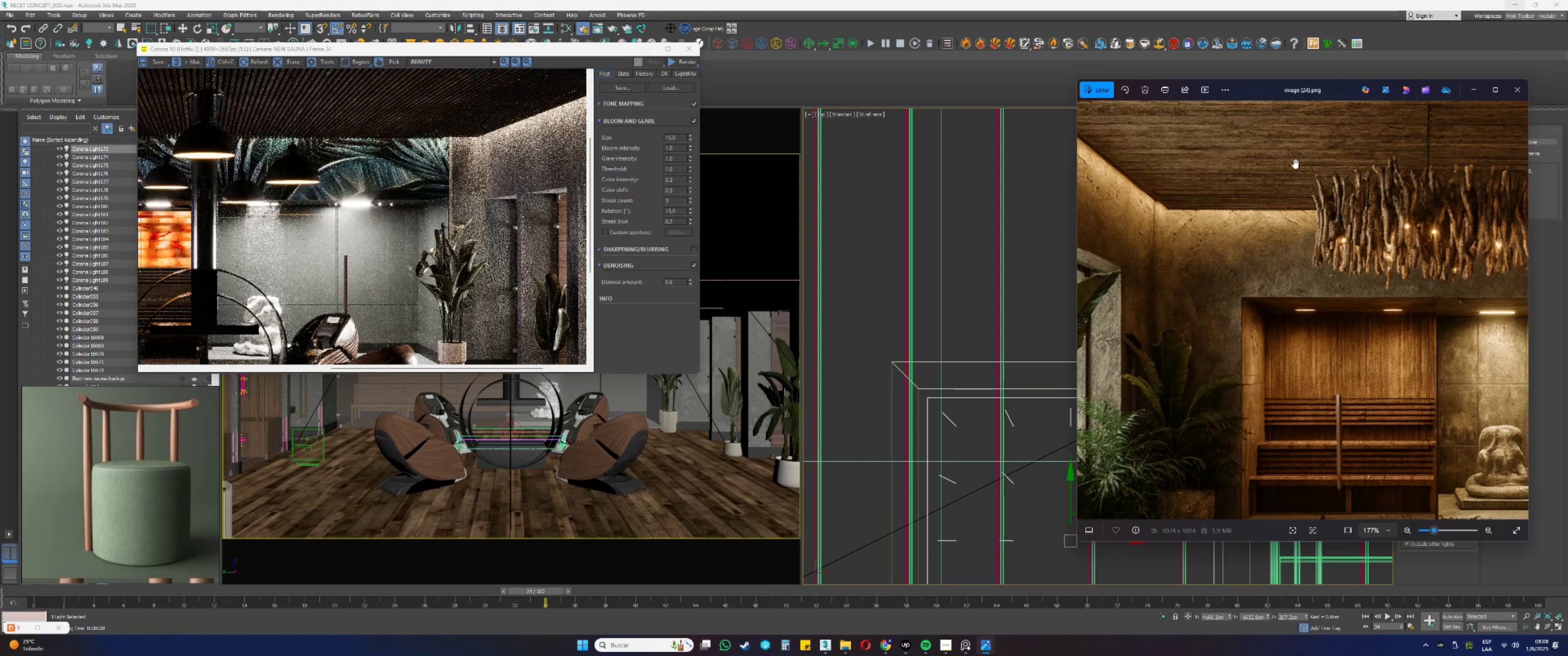 
left_click([1474, 89])
 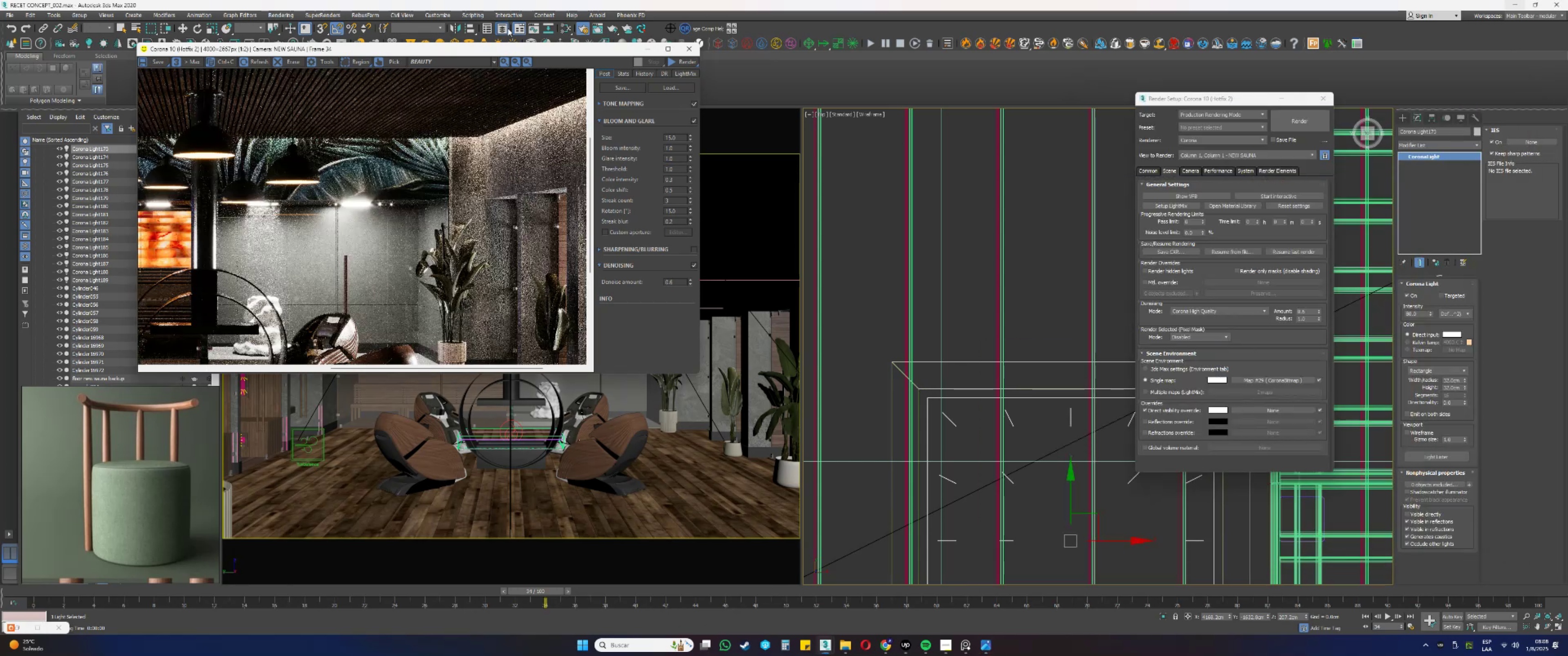 
left_click([568, 25])
 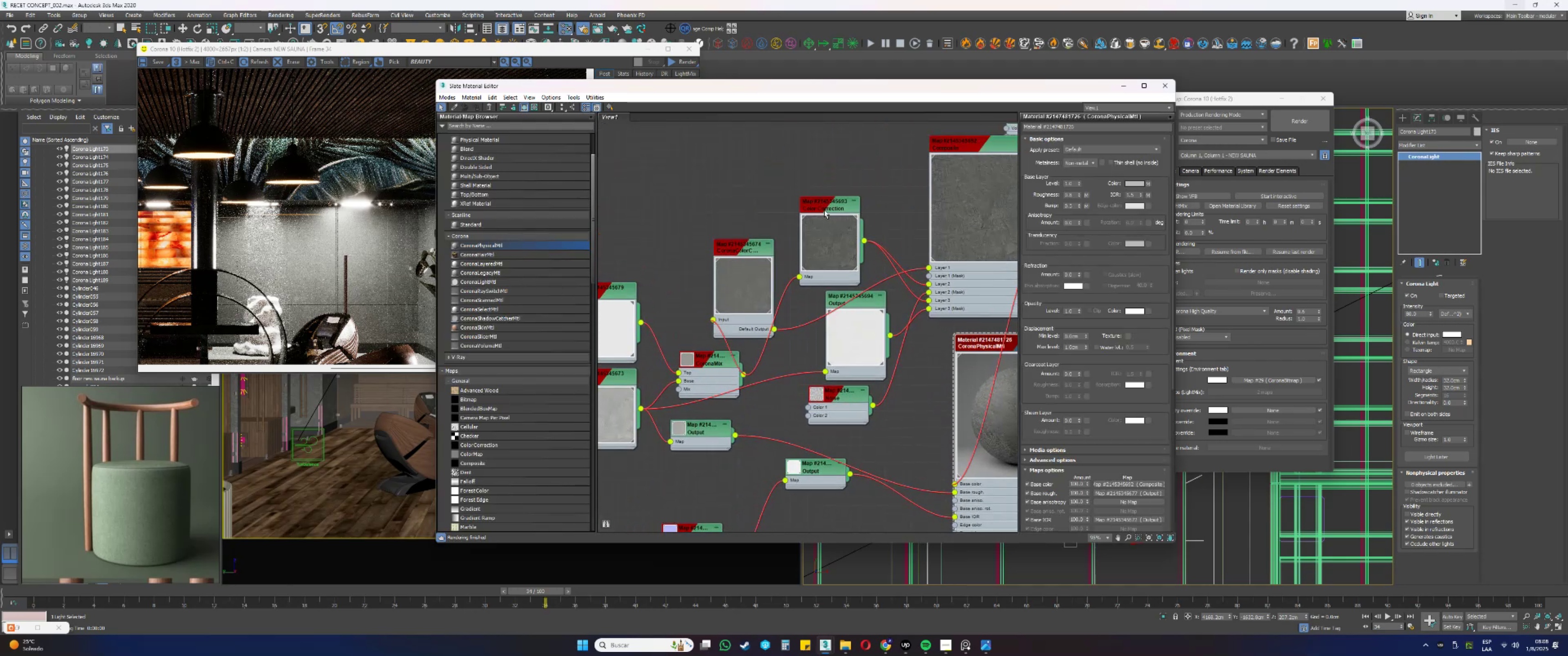 
double_click([827, 205])
 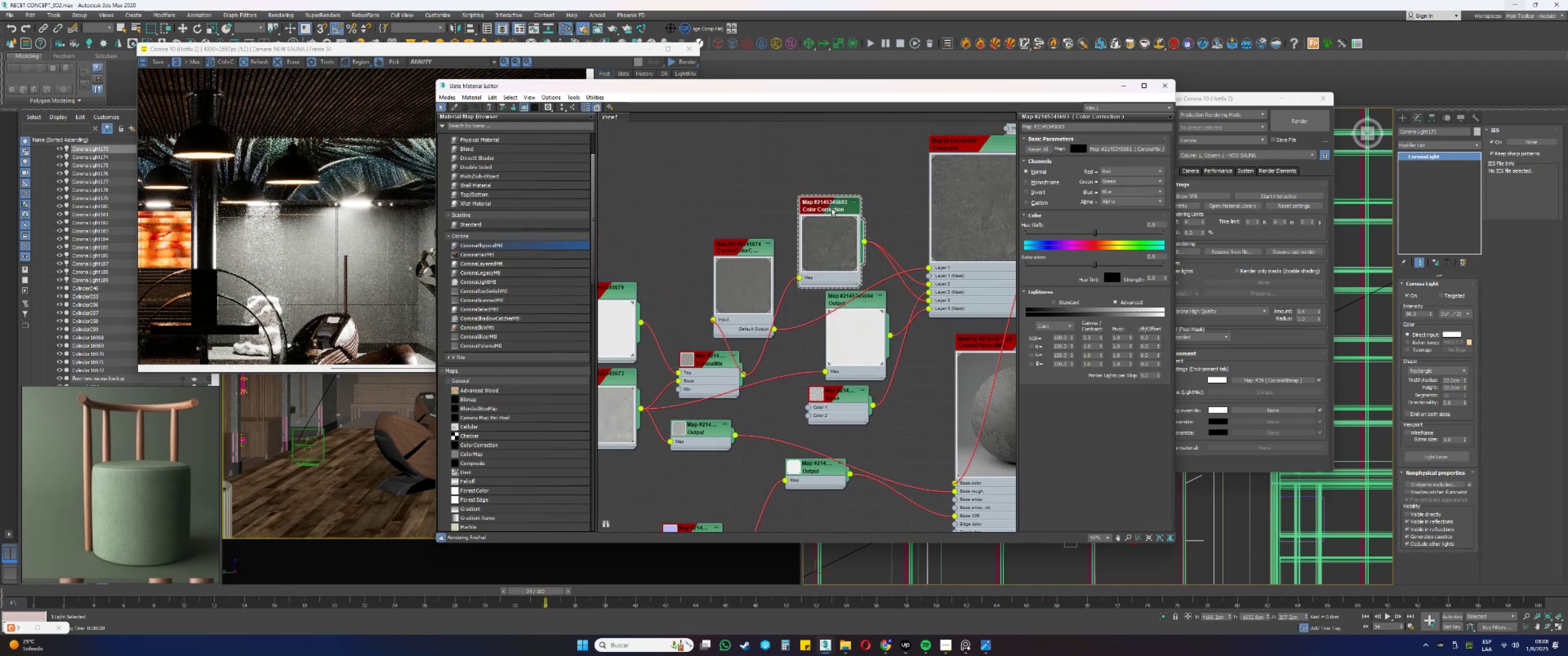 
double_click([1091, 337])
 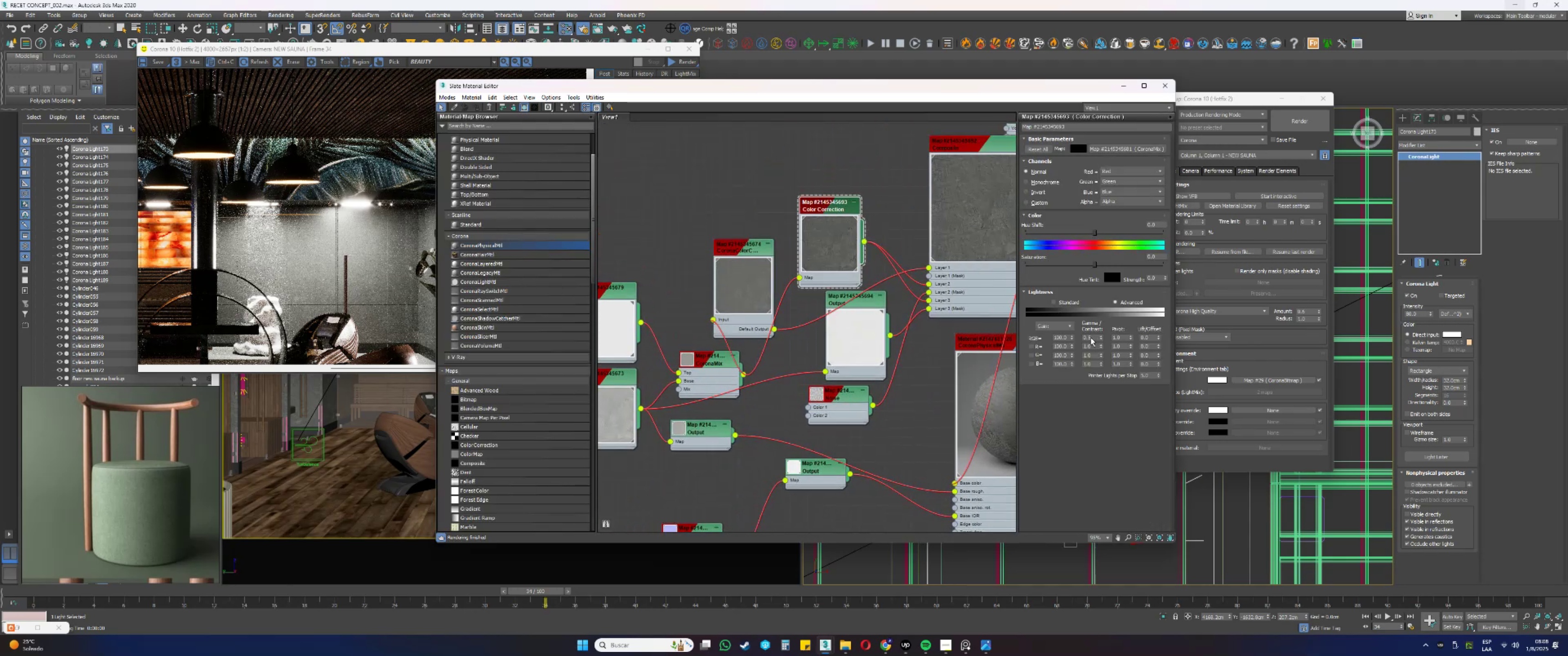 
key(NumpadDecimal)
 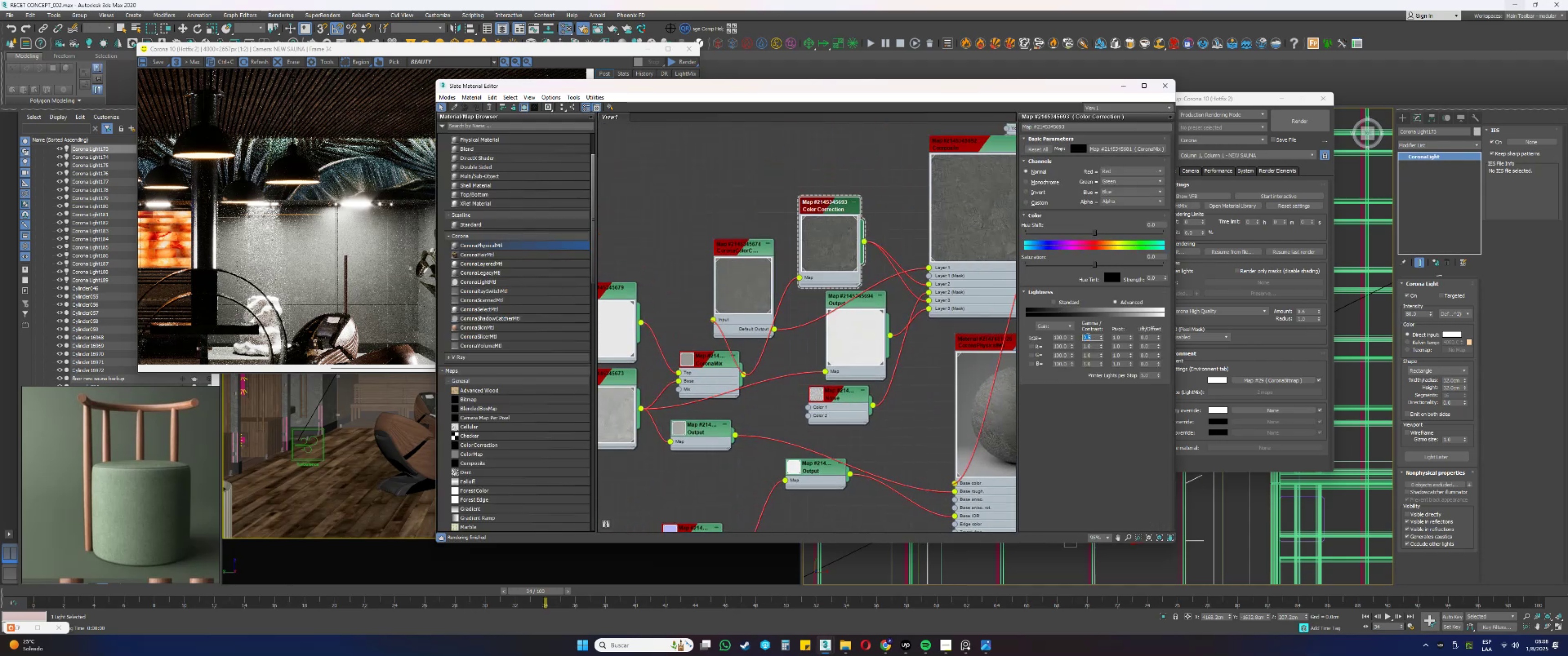 
key(Numpad5)
 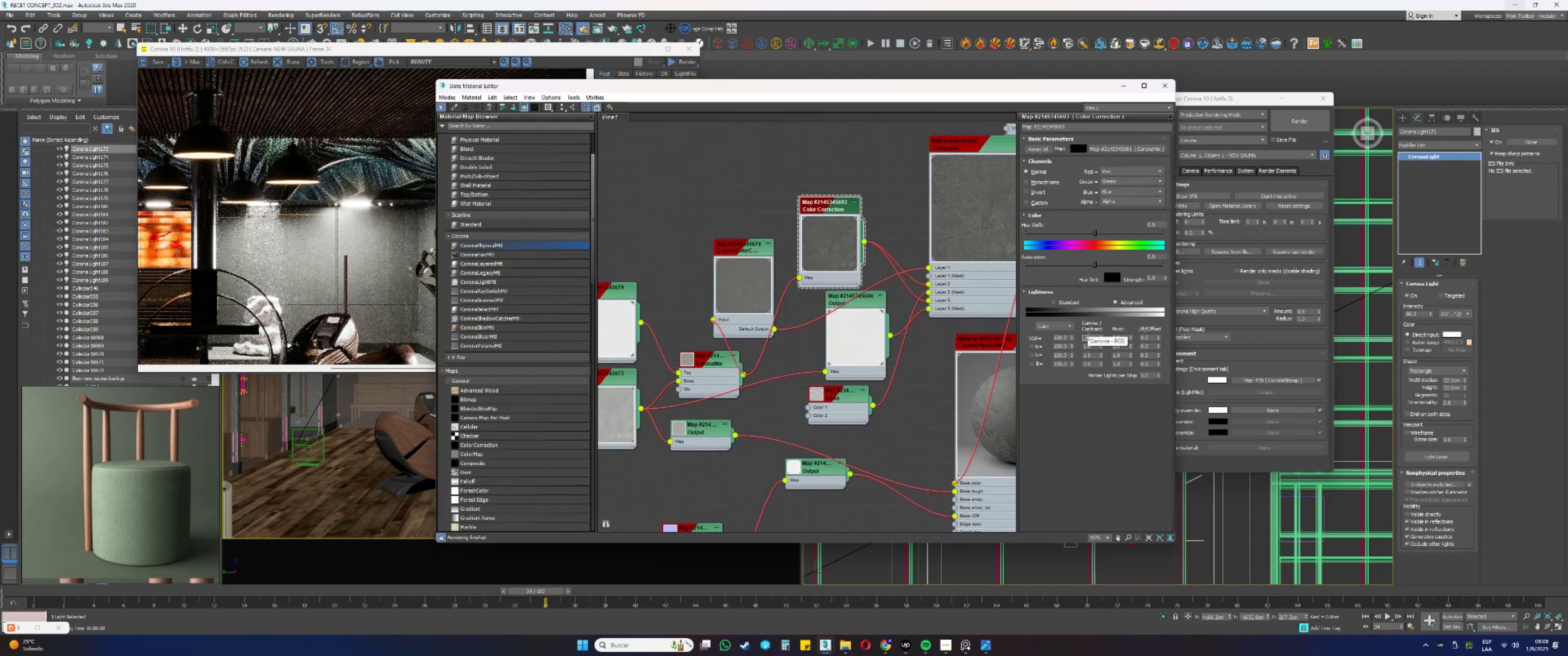 
key(Backspace)
 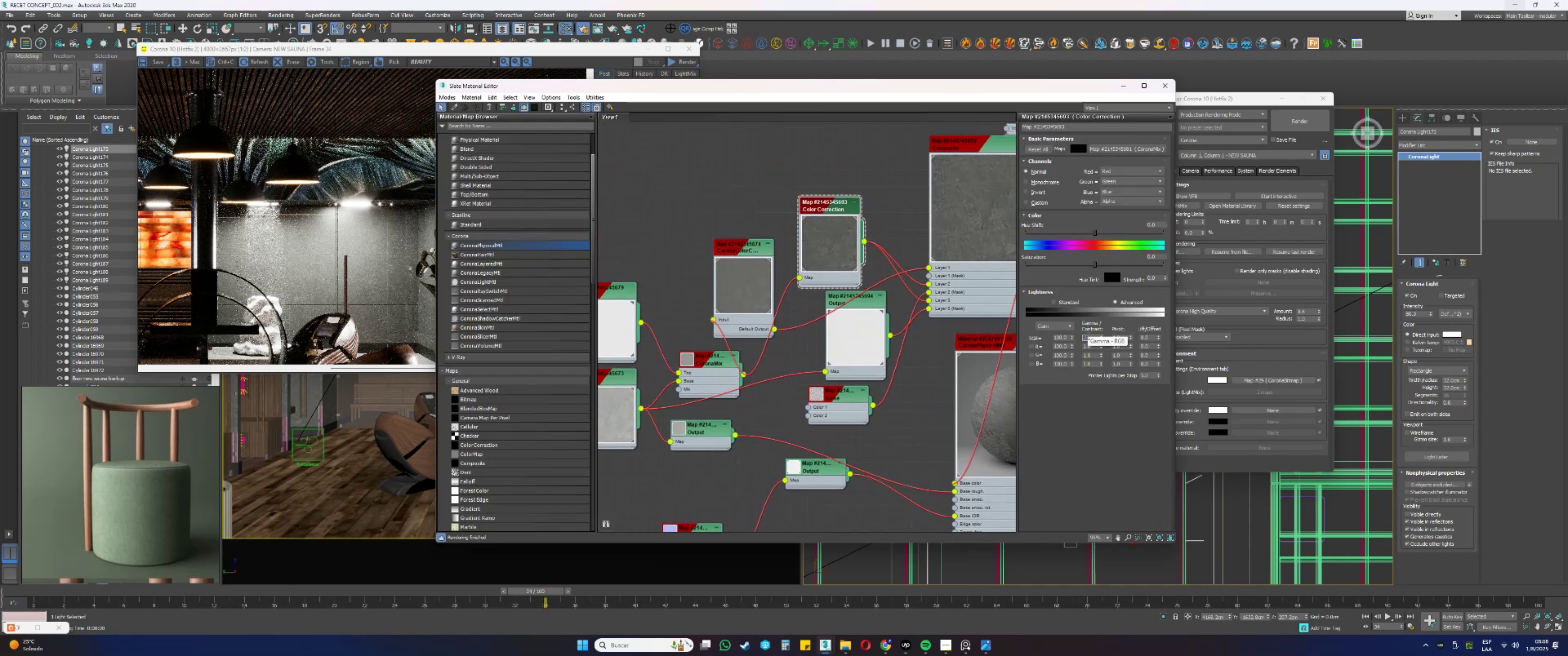 
key(Numpad3)
 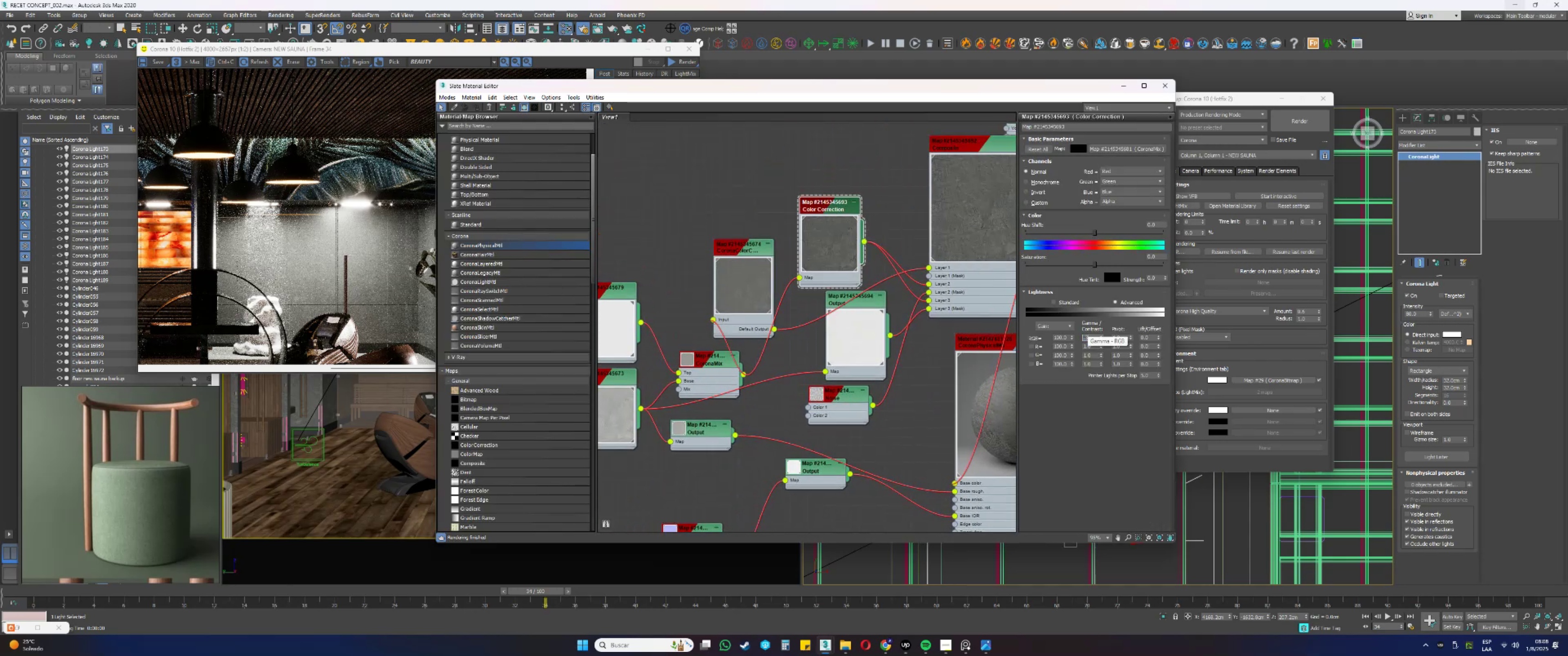 
key(Numpad5)
 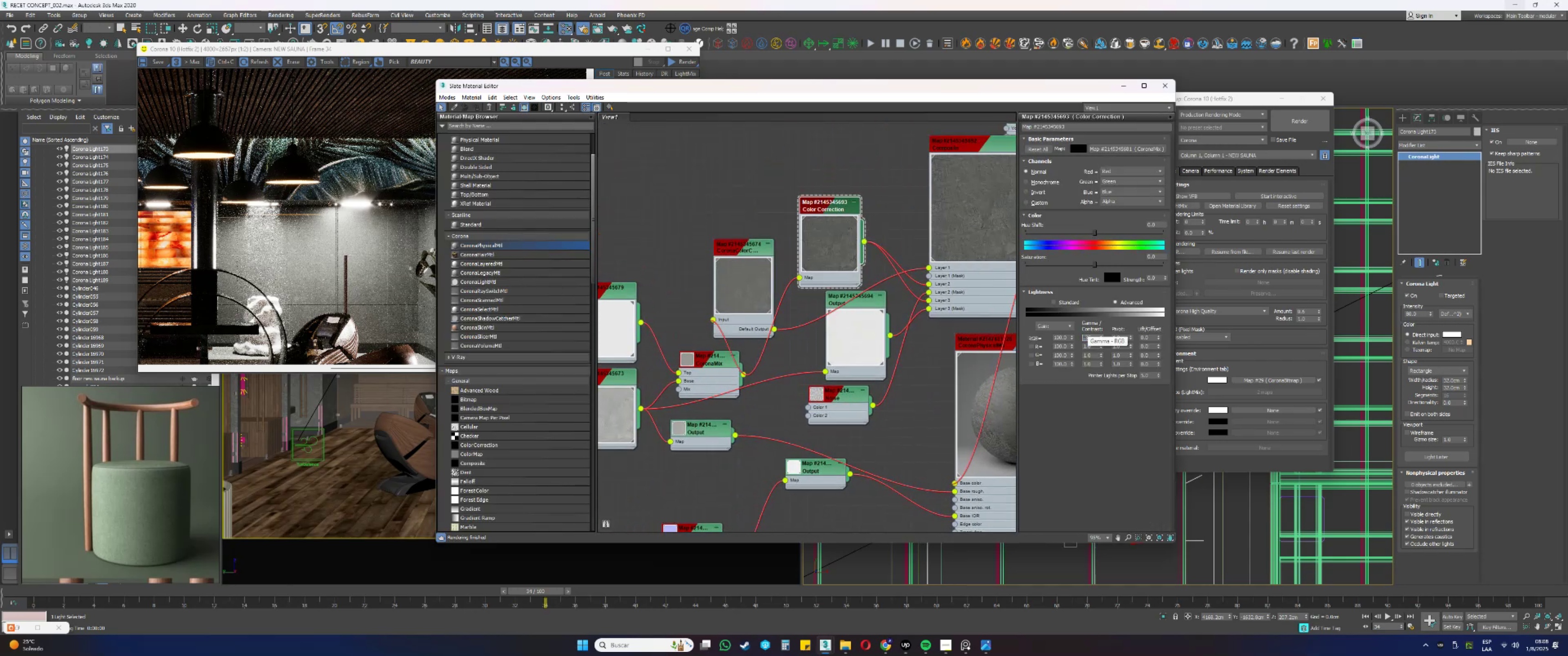 
hold_key(key=NumpadEnter, duration=0.56)
 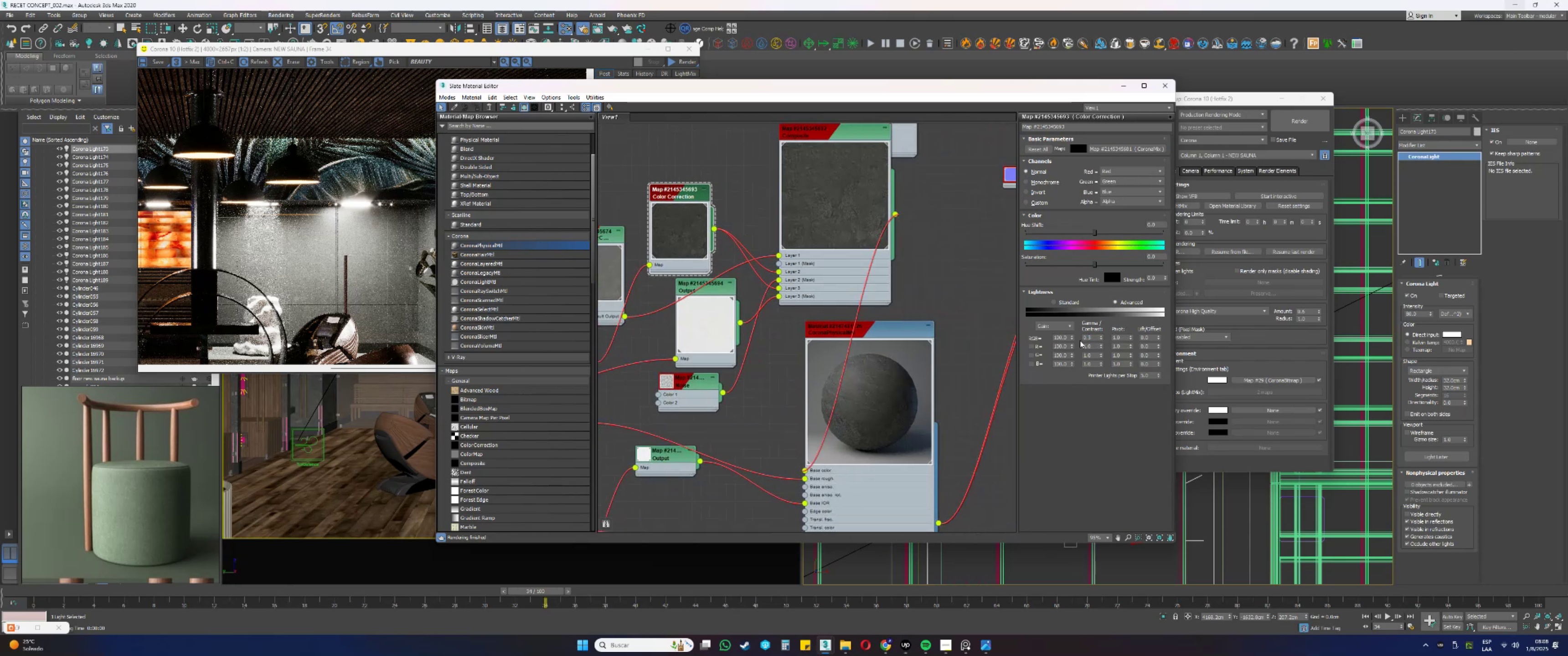 
wait(12.51)
 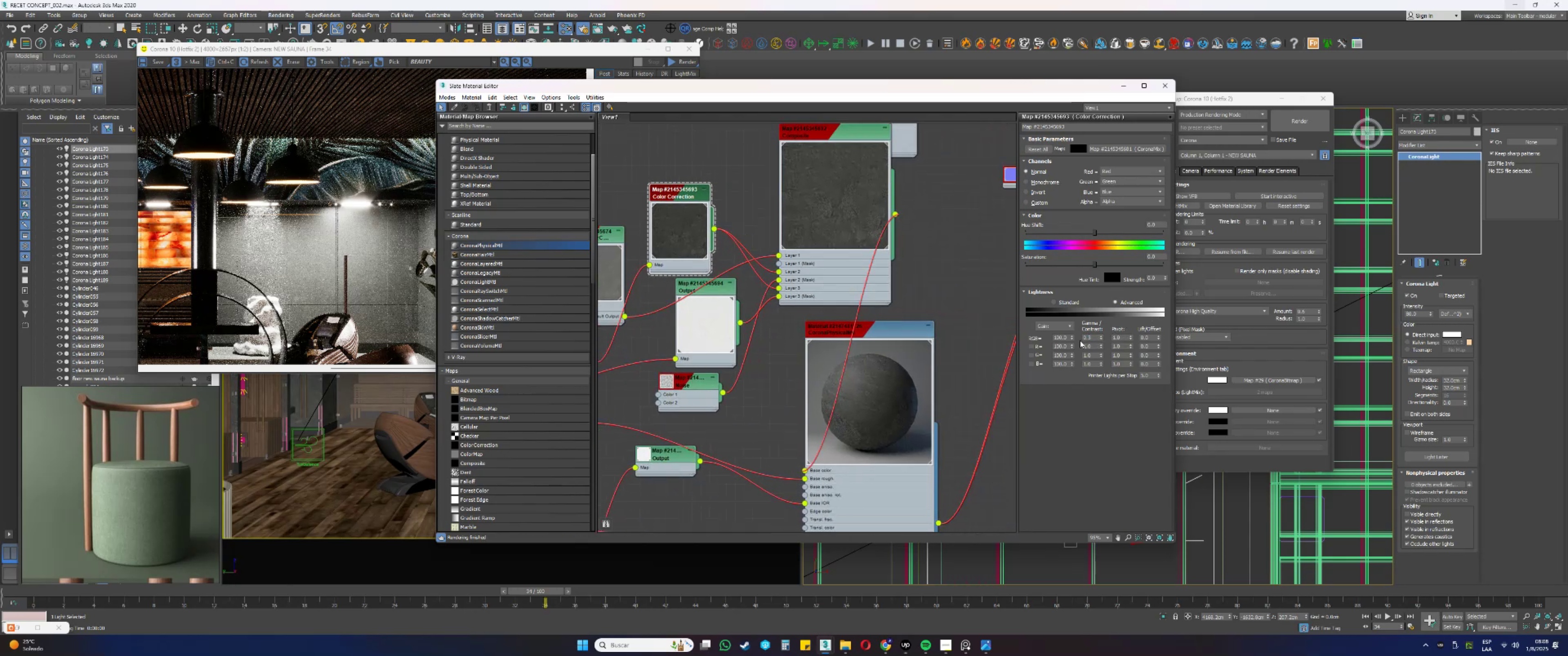 
double_click([1091, 338])
 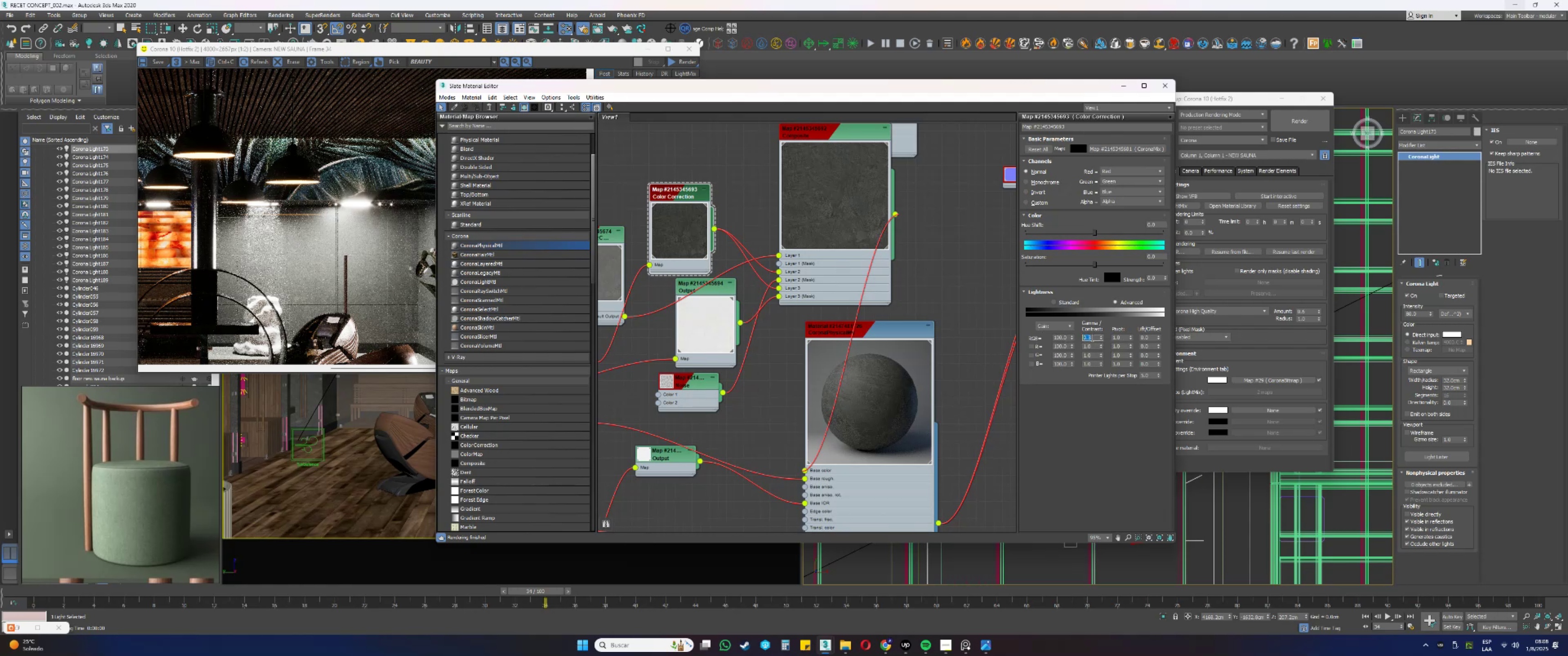 
key(NumpadDecimal)
 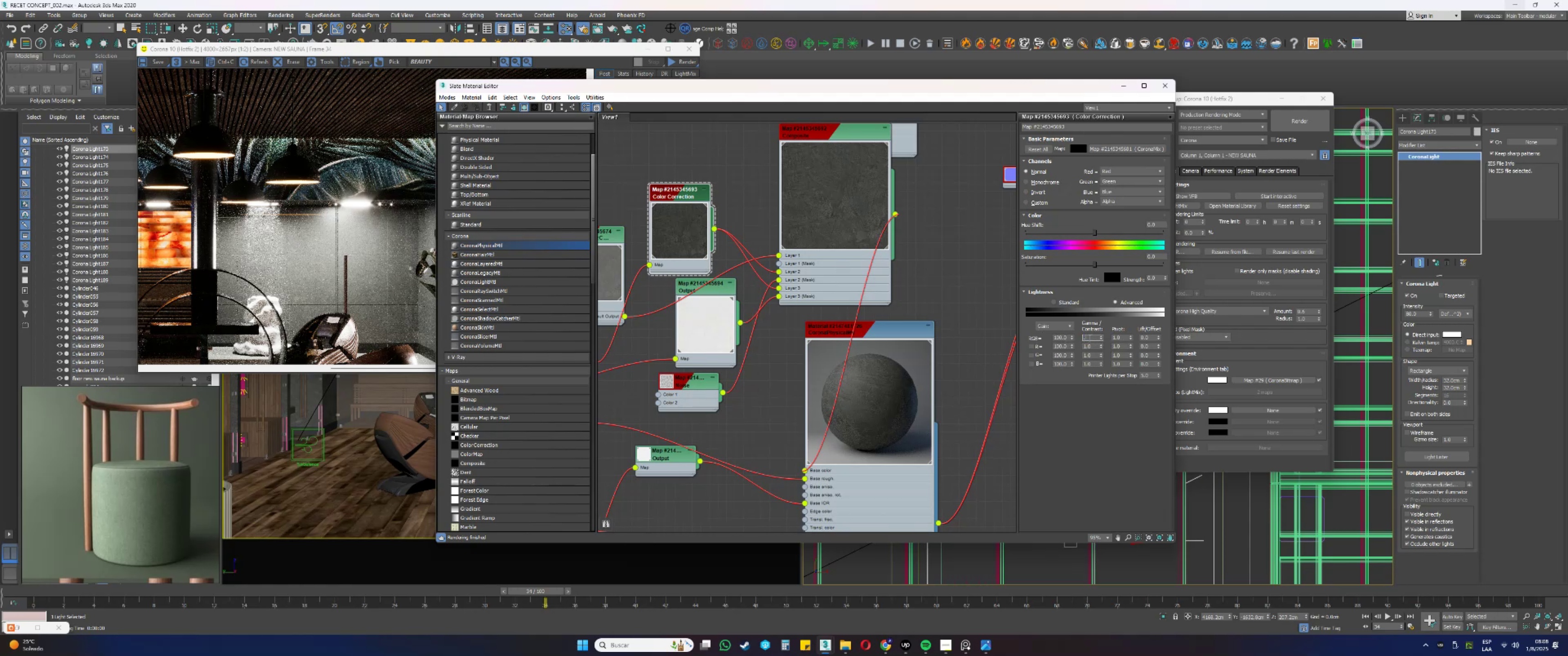 
key(Numpad3)
 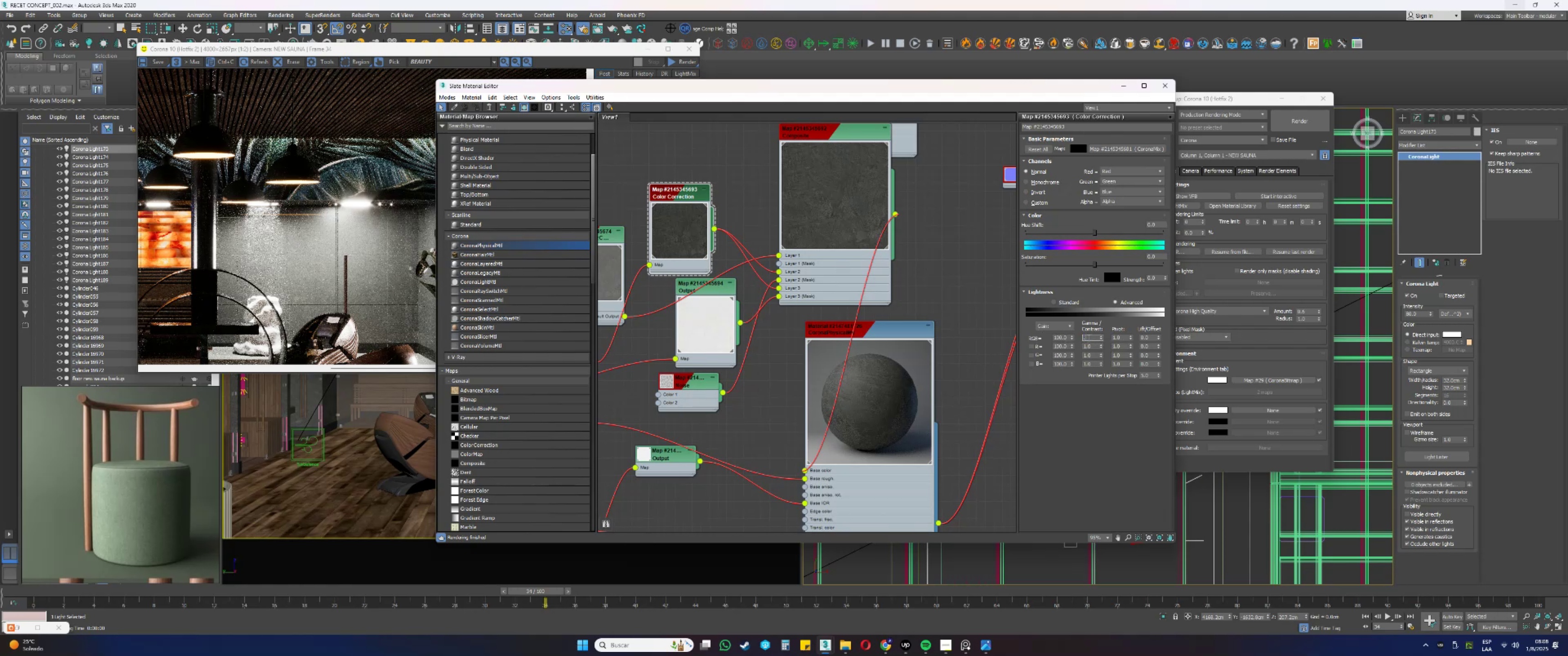 
key(Numpad5)
 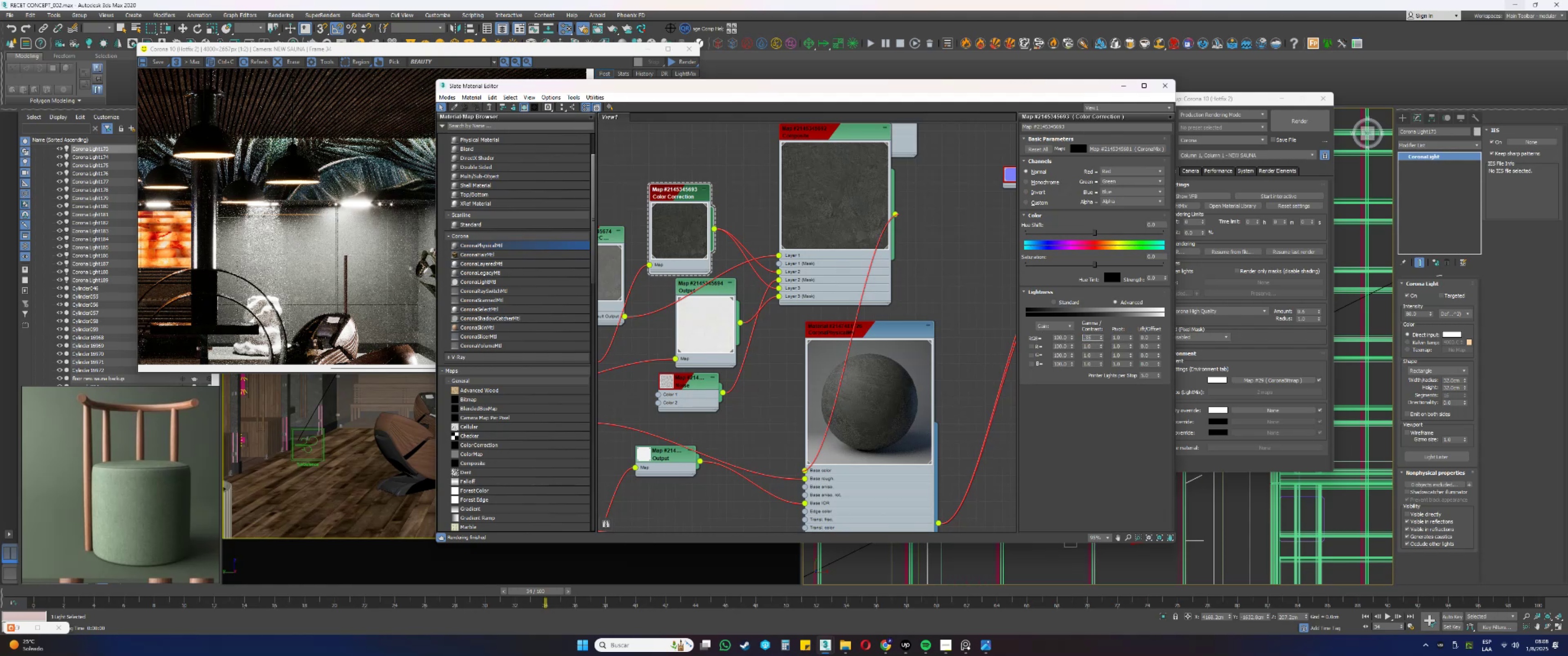 
key(NumpadEnter)
 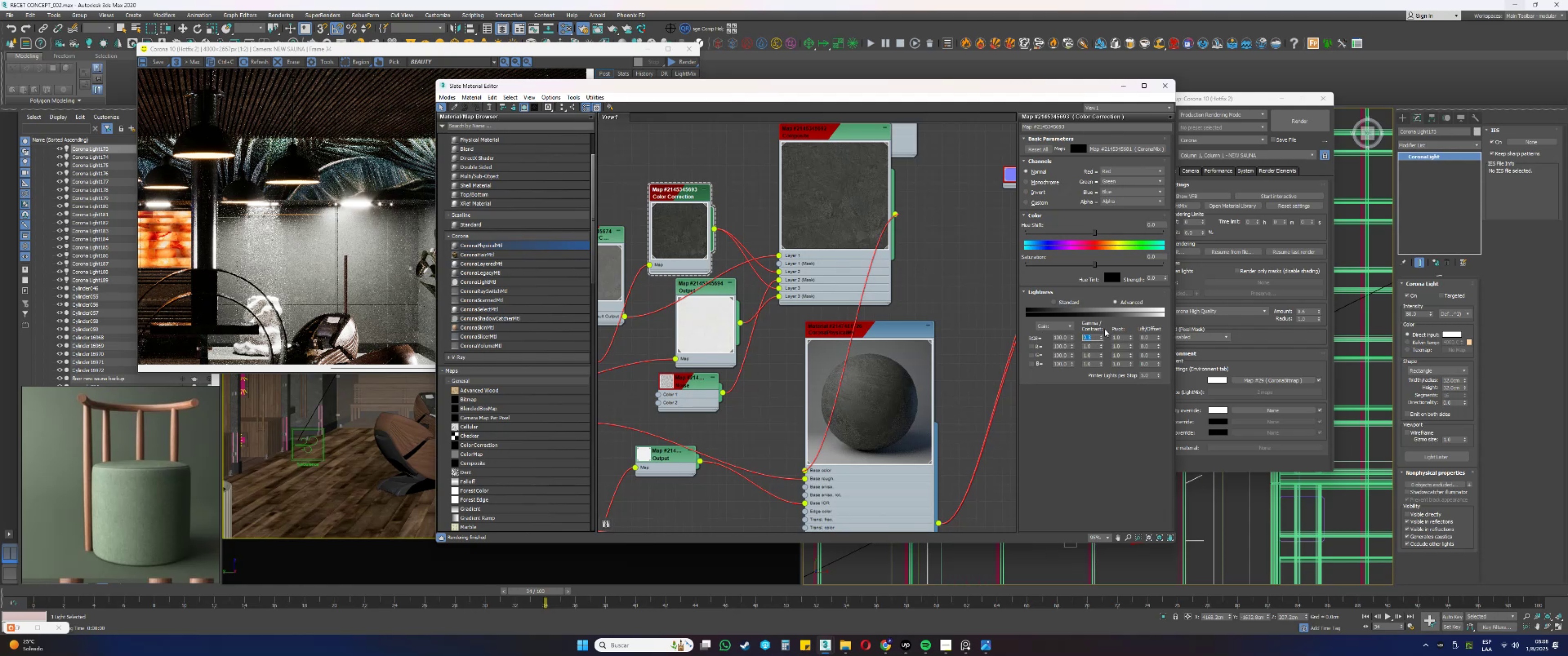 
key(NumpadDecimal)
 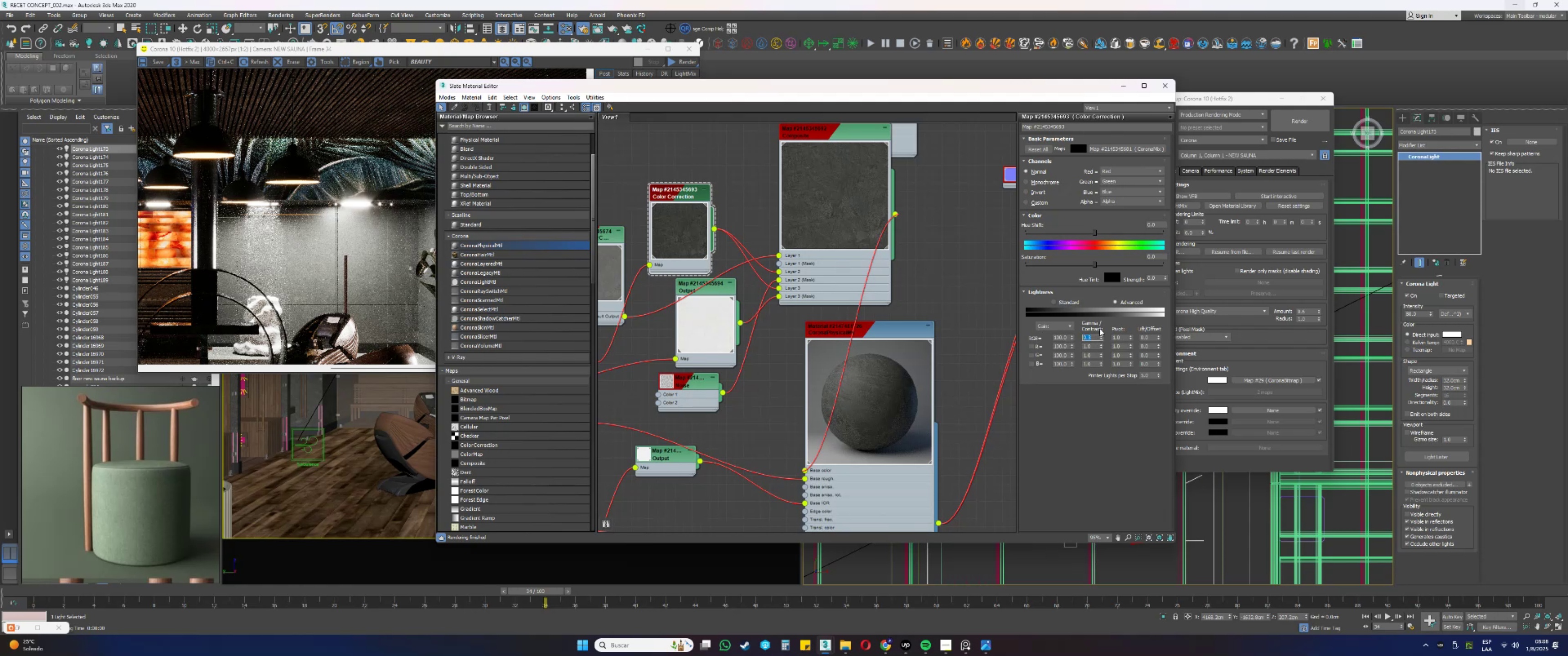 
key(Numpad4)
 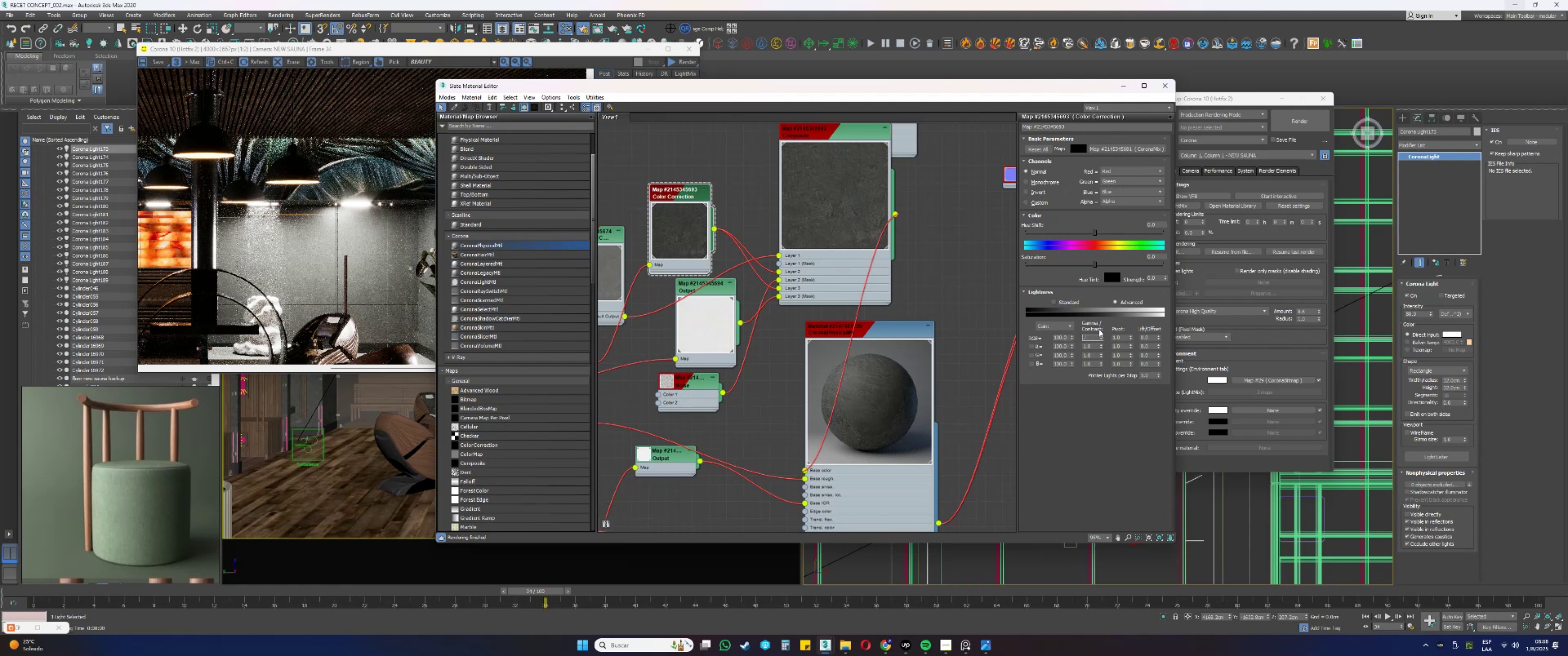 
key(NumpadEnter)
 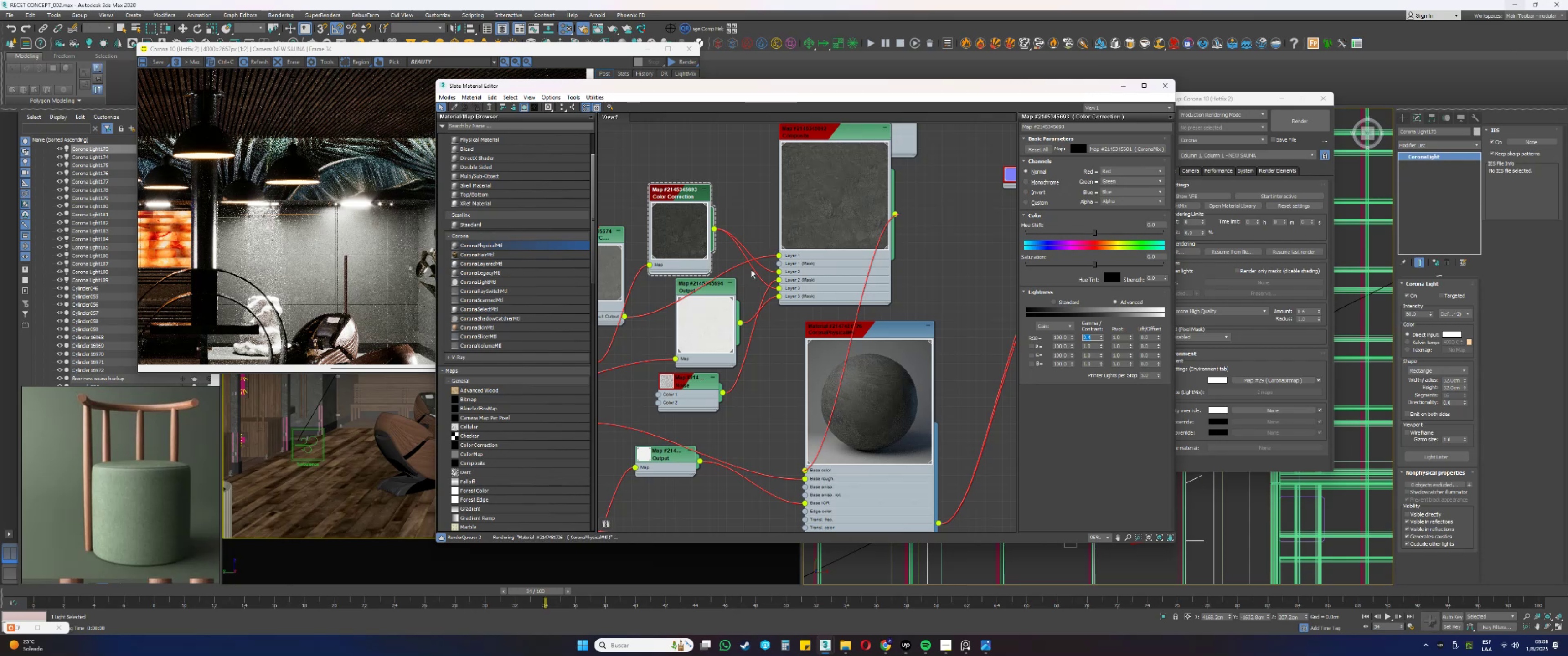 
wait(6.17)
 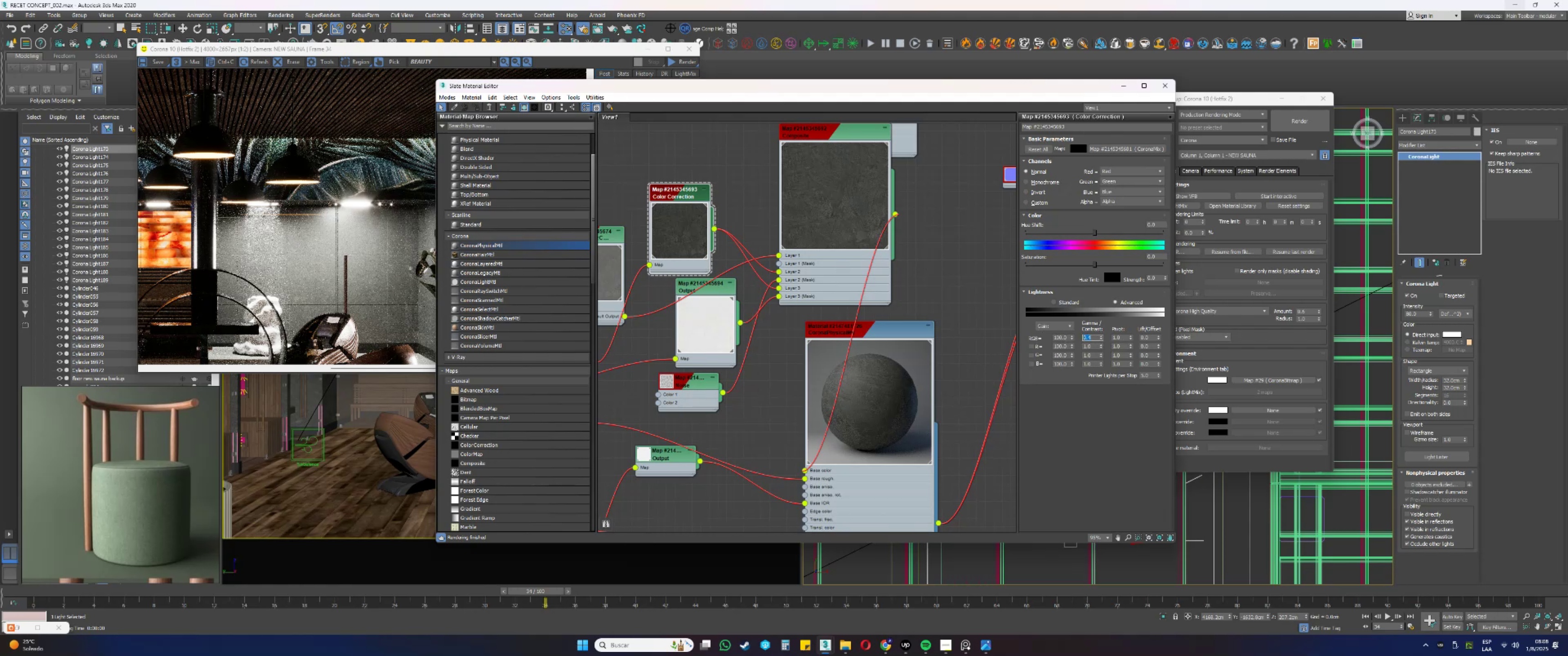 
left_click_drag(start_coordinate=[619, 86], to_coordinate=[900, 436])
 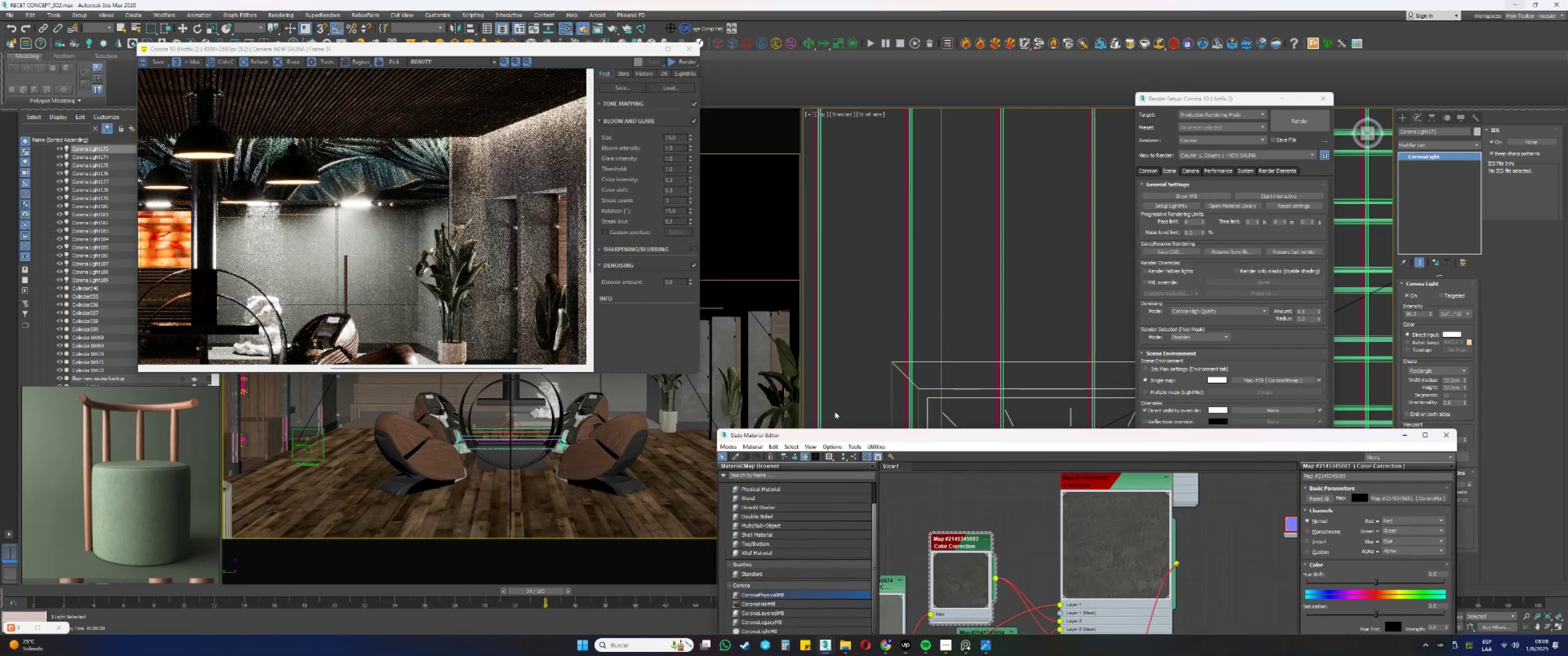 
scroll: coordinate [965, 323], scroll_direction: down, amount: 11.0
 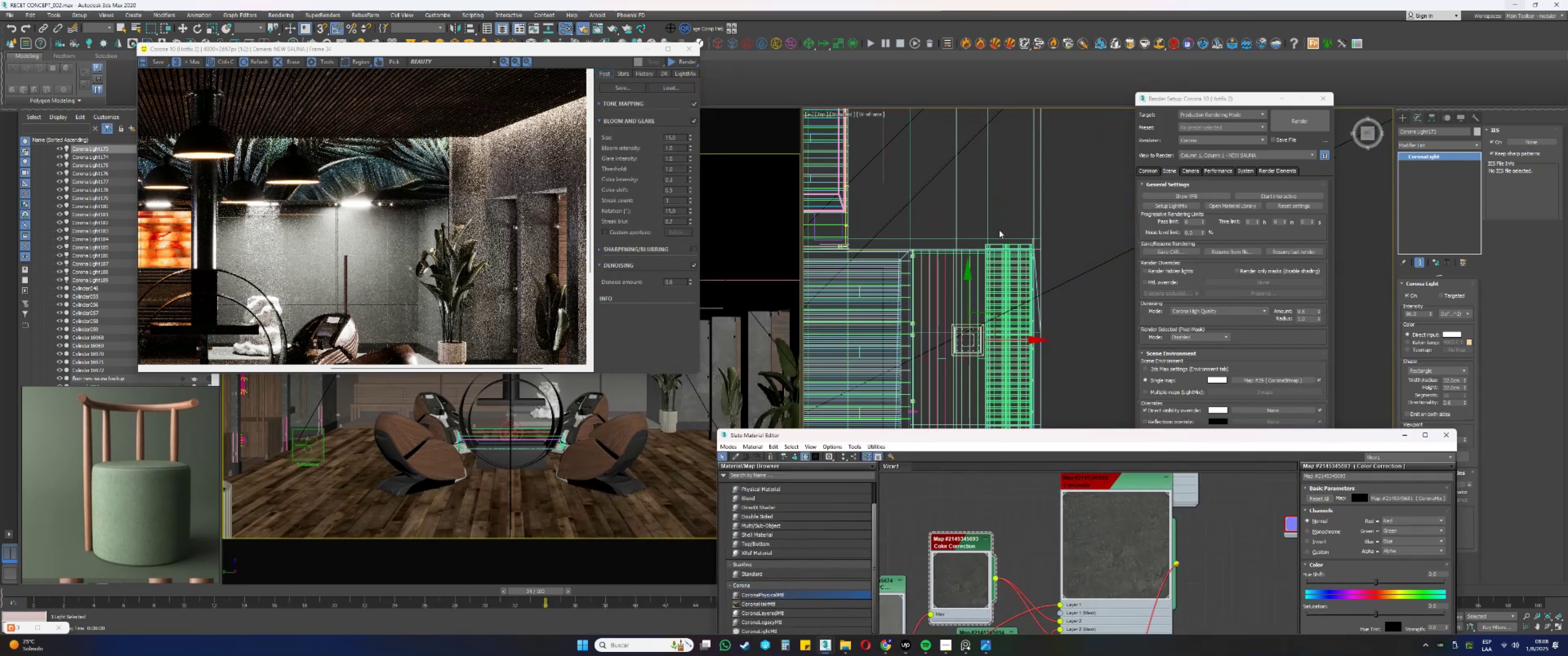 
scroll: coordinate [971, 277], scroll_direction: up, amount: 8.0
 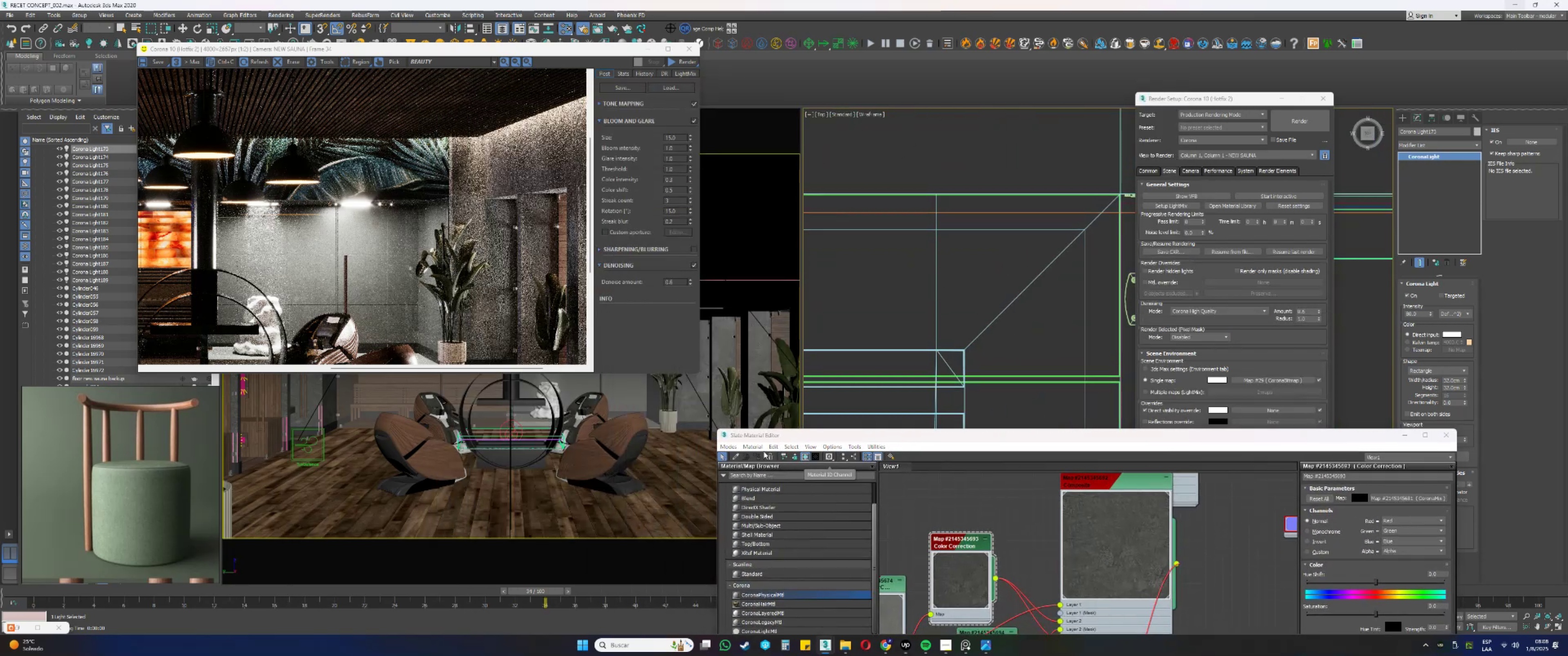 
left_click_drag(start_coordinate=[759, 437], to_coordinate=[773, 352])
 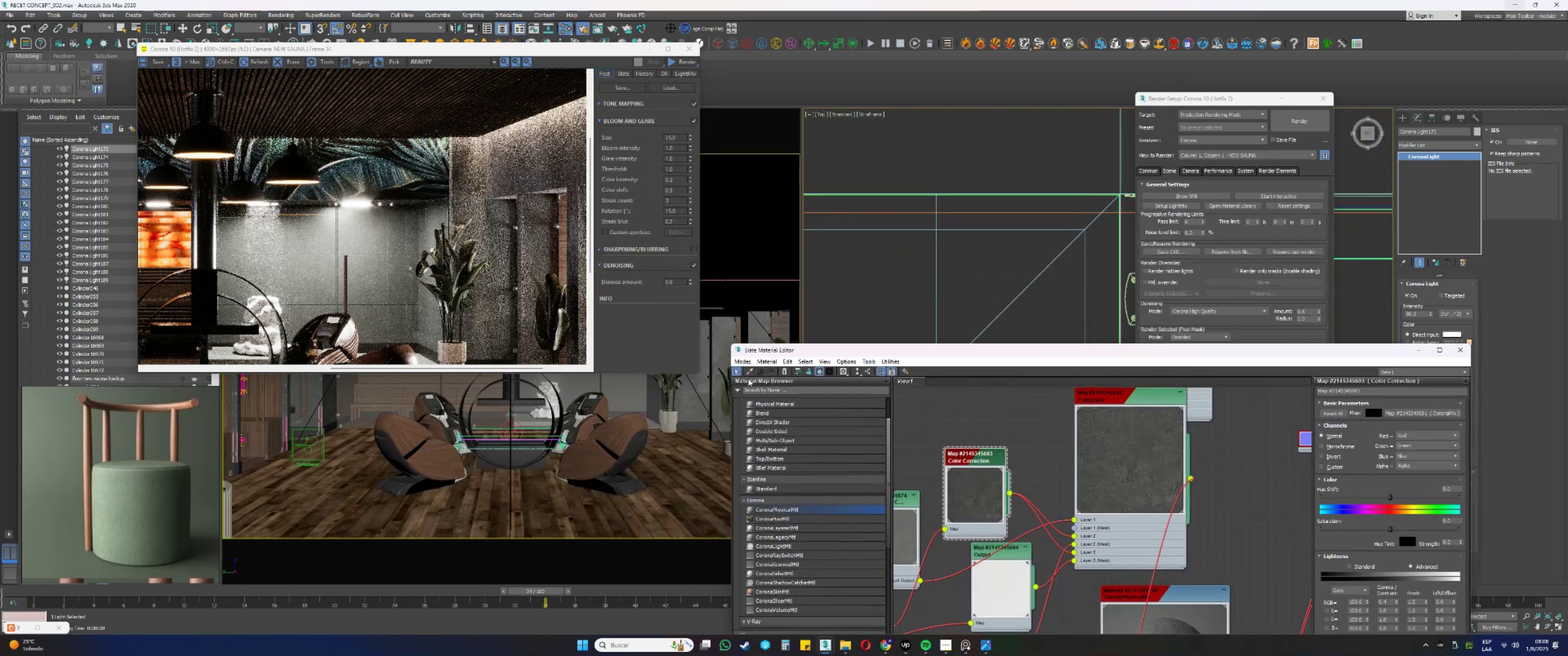 
left_click([755, 370])
 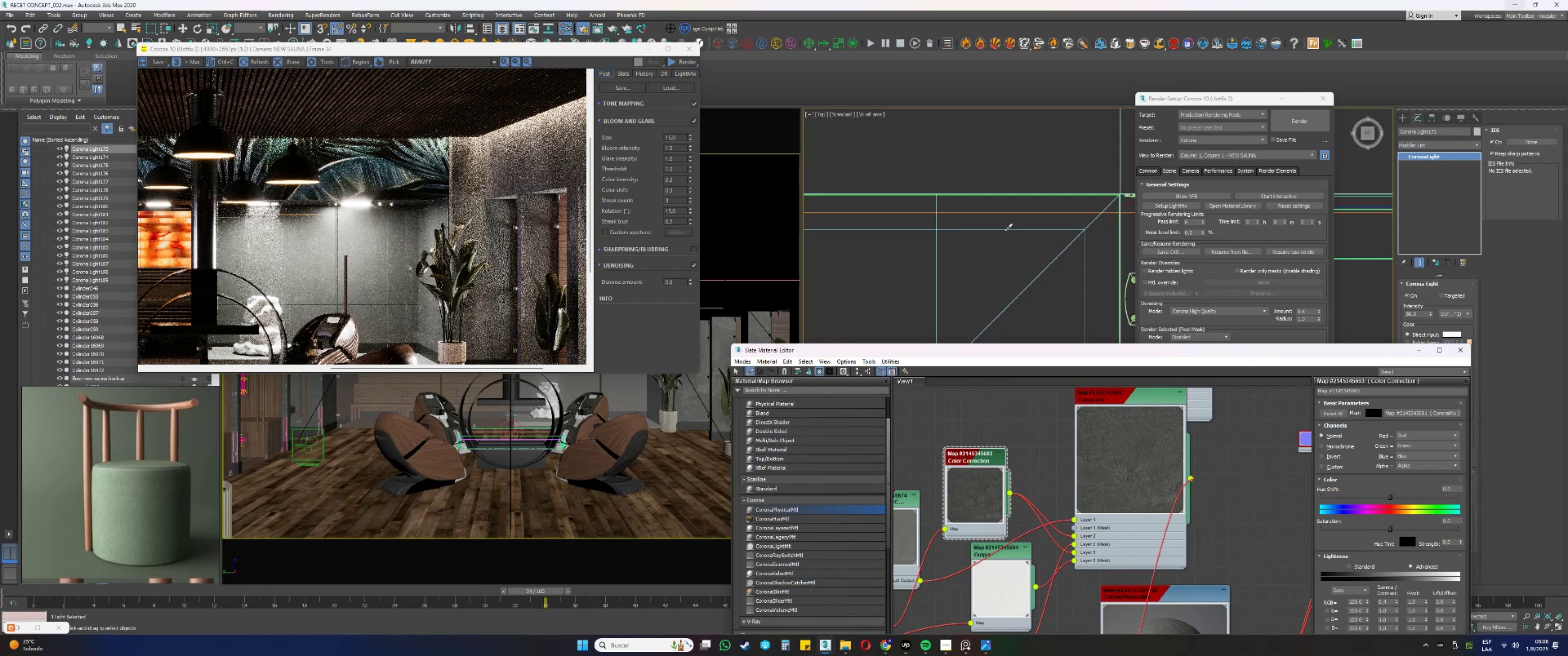 
left_click([1005, 231])
 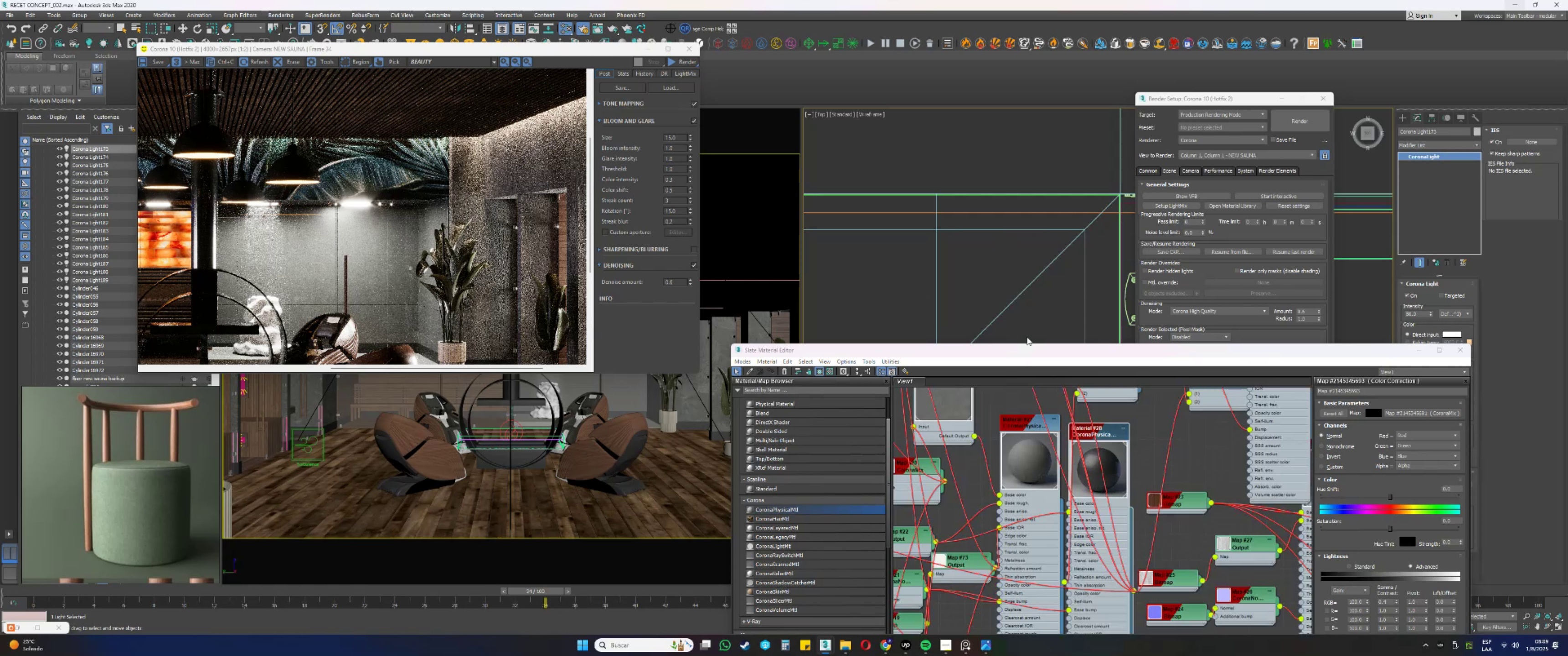 
scroll: coordinate [1063, 245], scroll_direction: down, amount: 4.0
 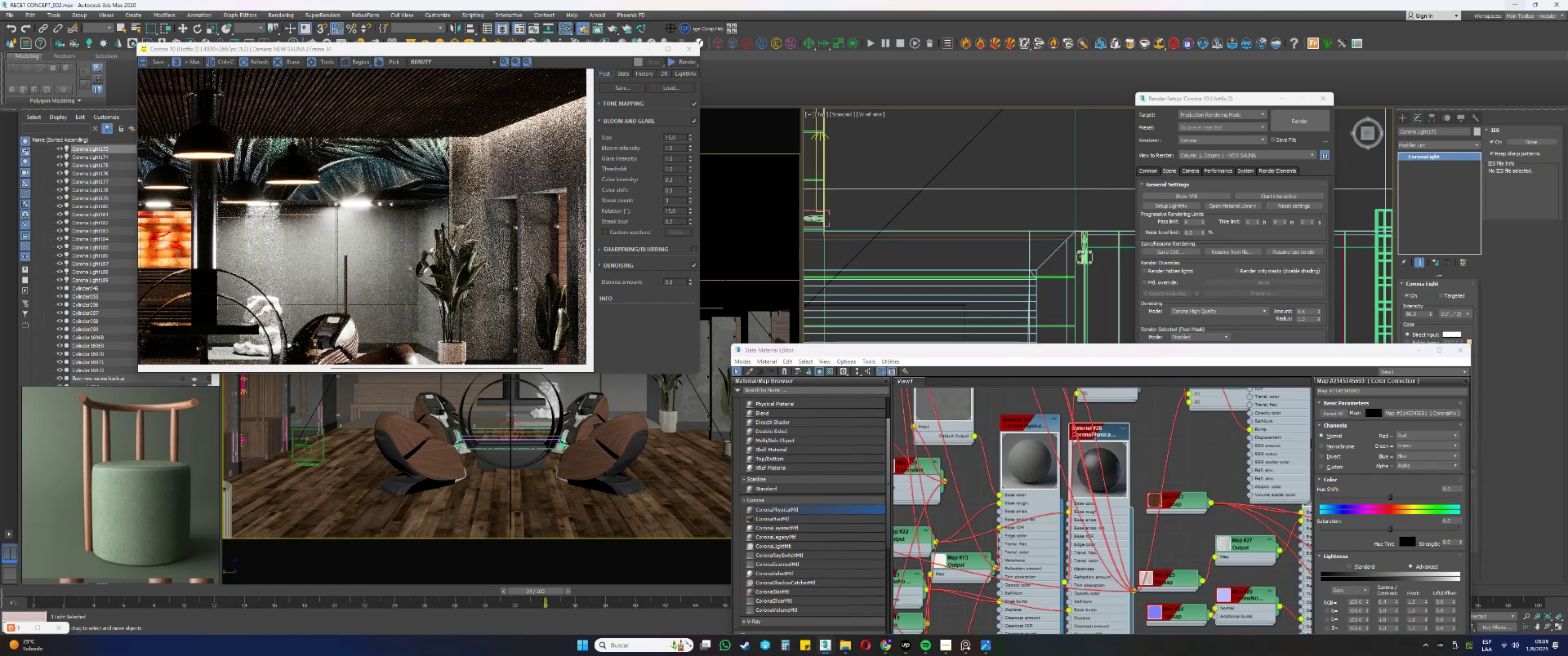 
left_click([1075, 255])
 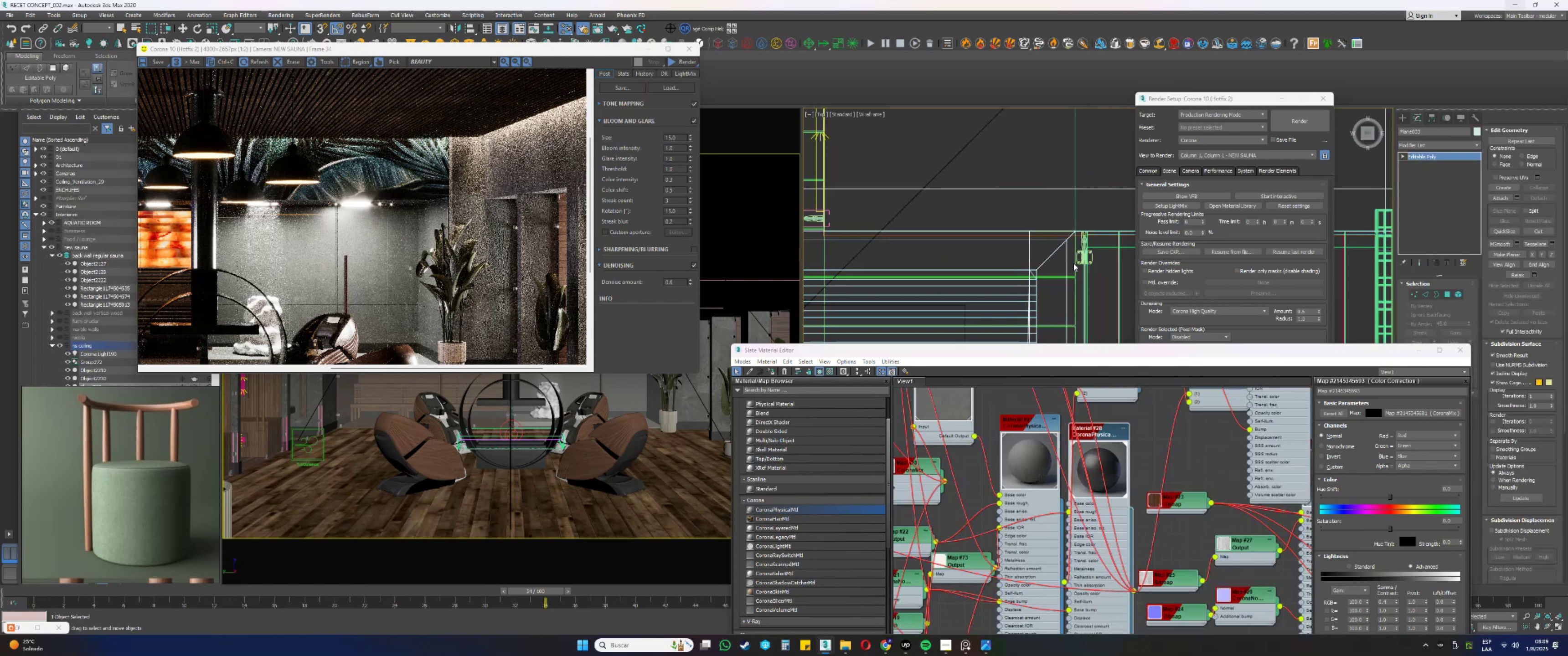 
left_click([1080, 260])
 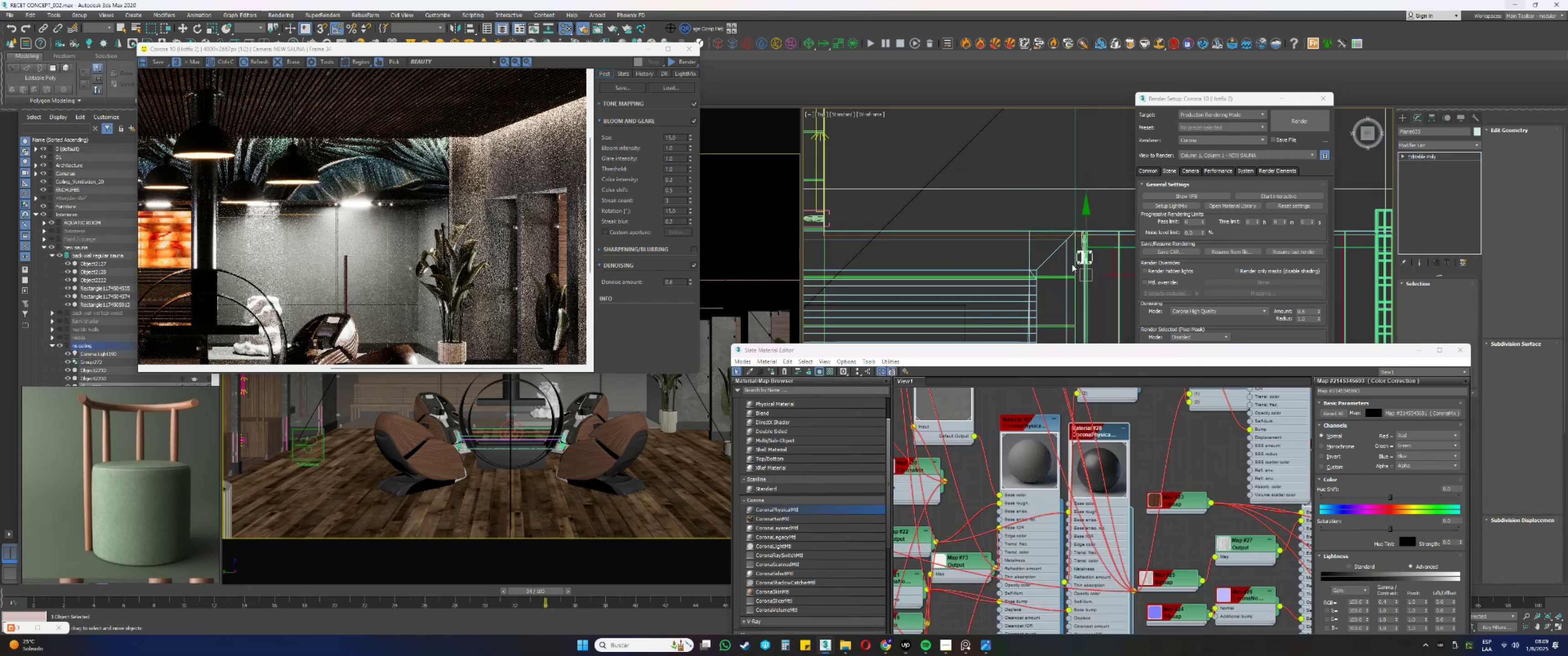 
type(pz[F3])
 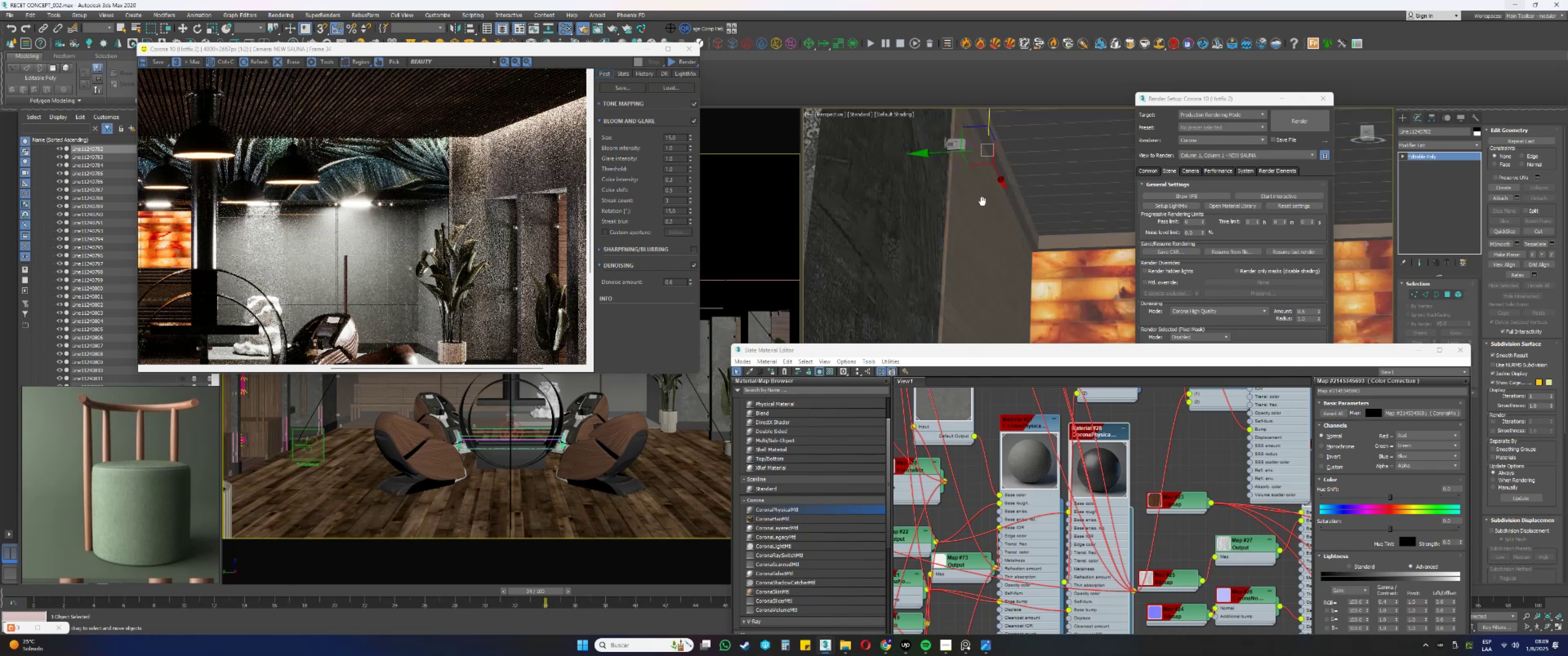 
hold_key(key=AltLeft, duration=1.53)
 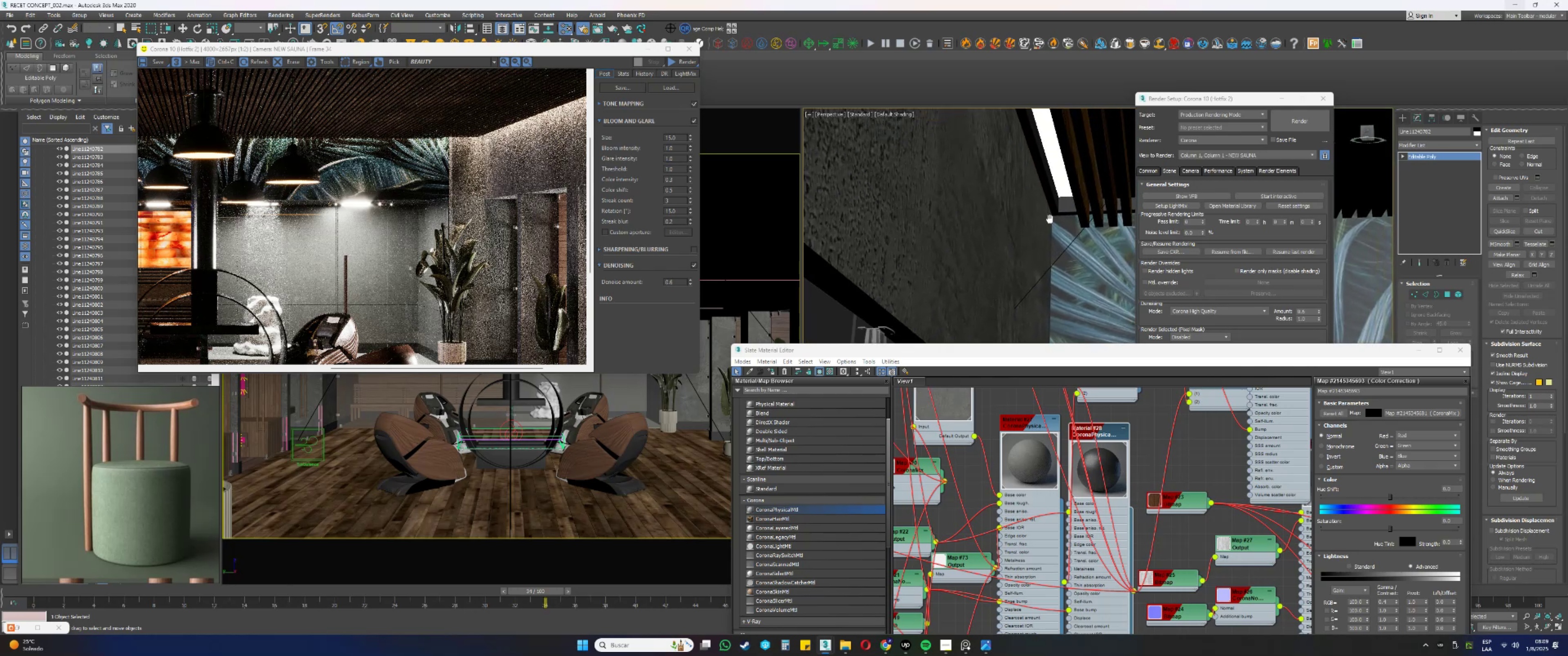 
scroll: coordinate [1062, 436], scroll_direction: down, amount: 7.0
 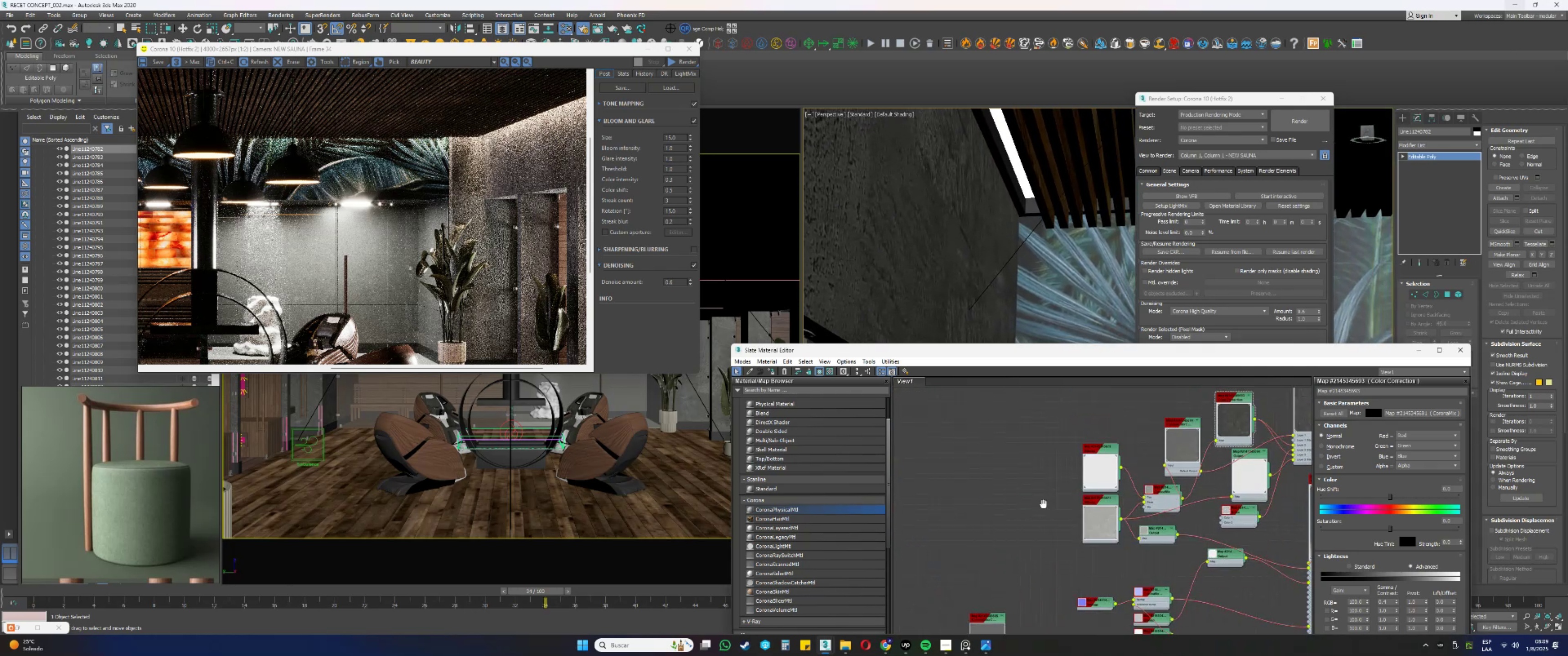 
scroll: coordinate [1078, 529], scroll_direction: up, amount: 11.0
 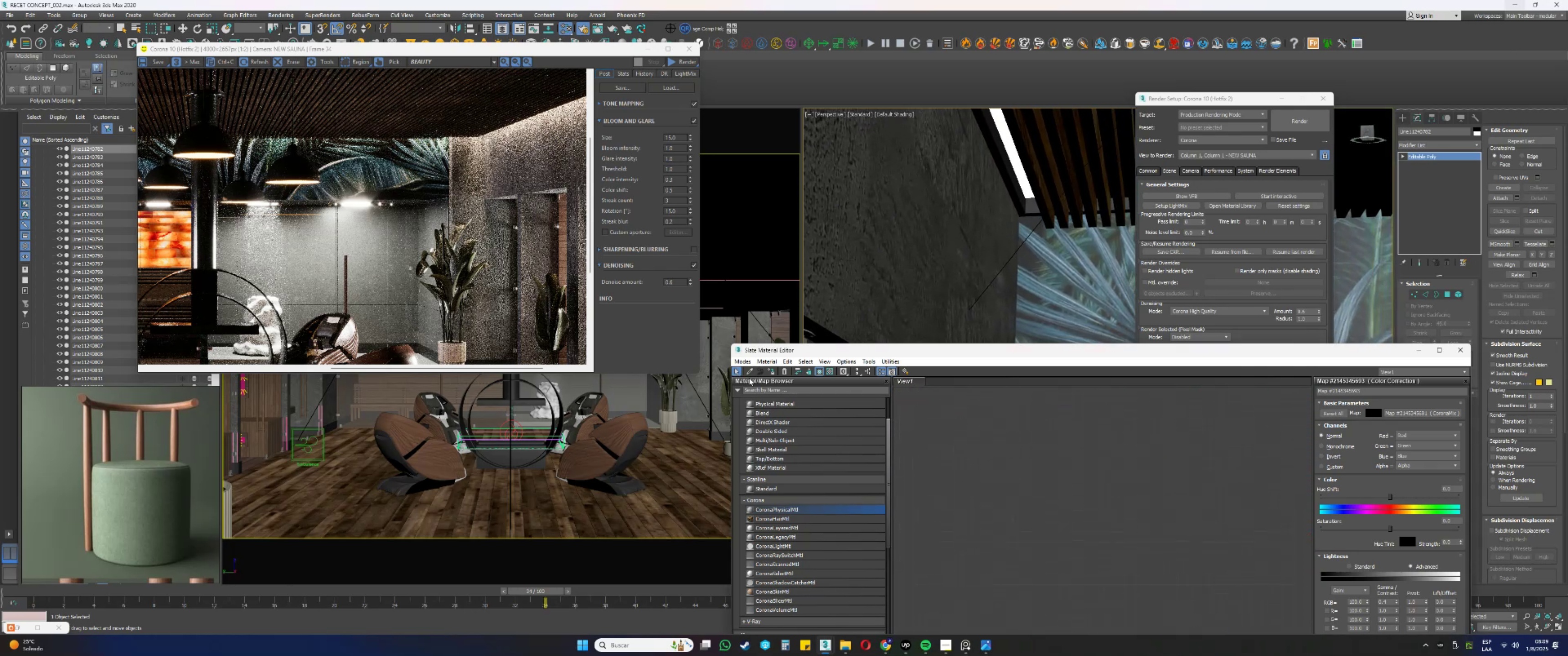 
left_click([746, 371])
 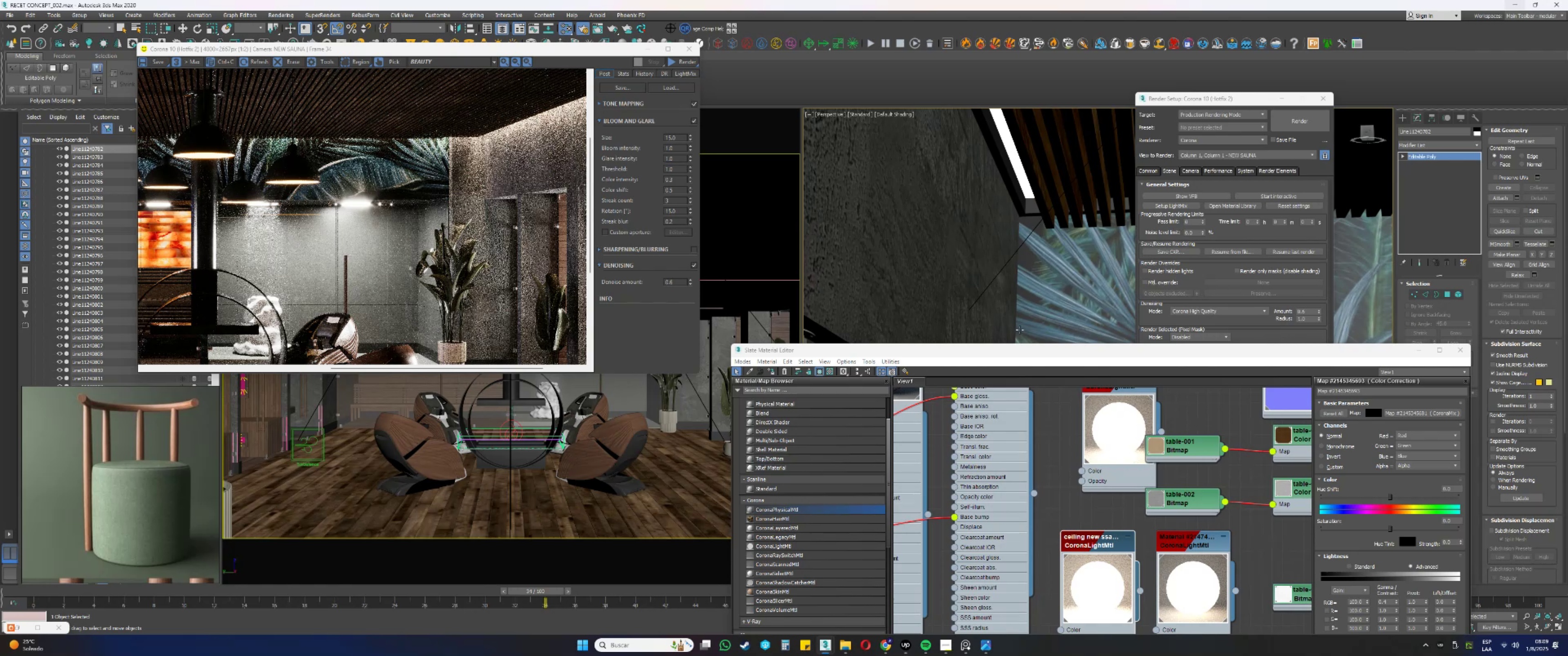 
left_click_drag(start_coordinate=[1020, 355], to_coordinate=[933, 176])
 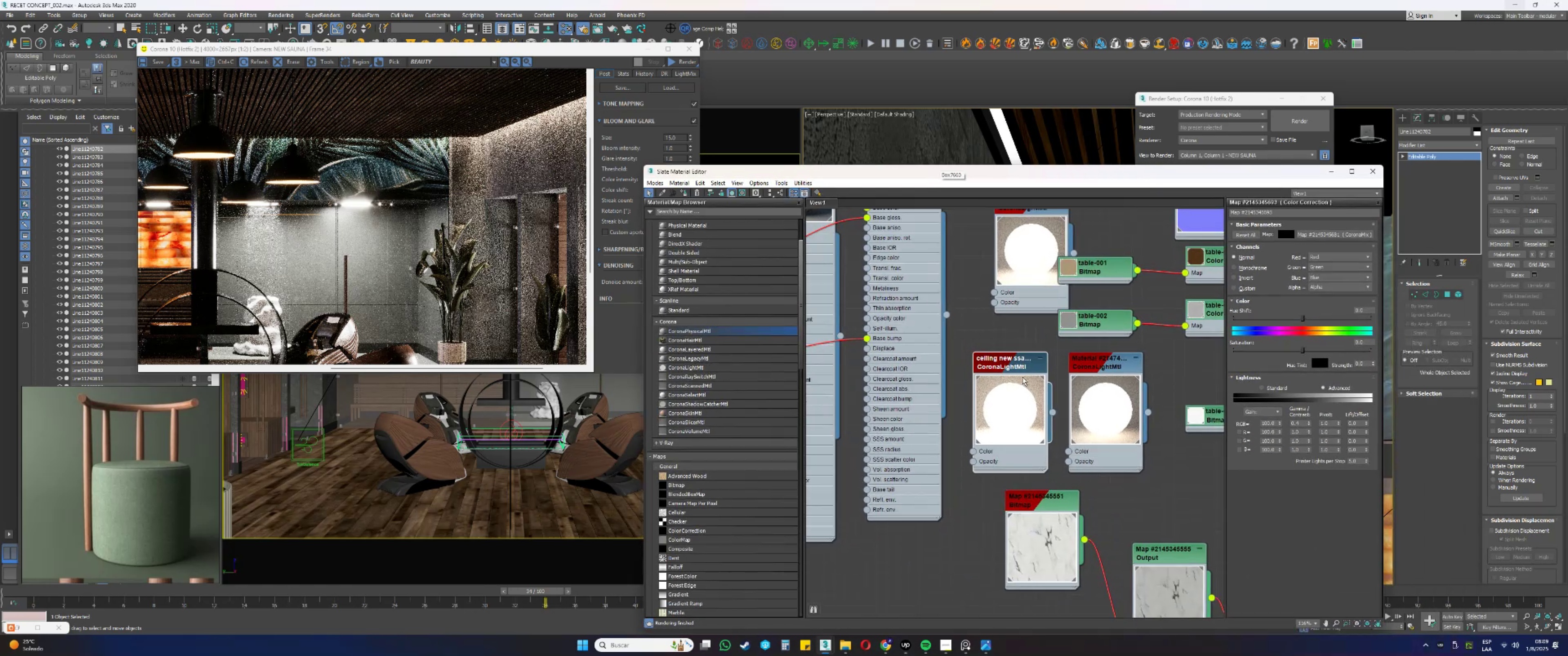 
double_click([1015, 362])
 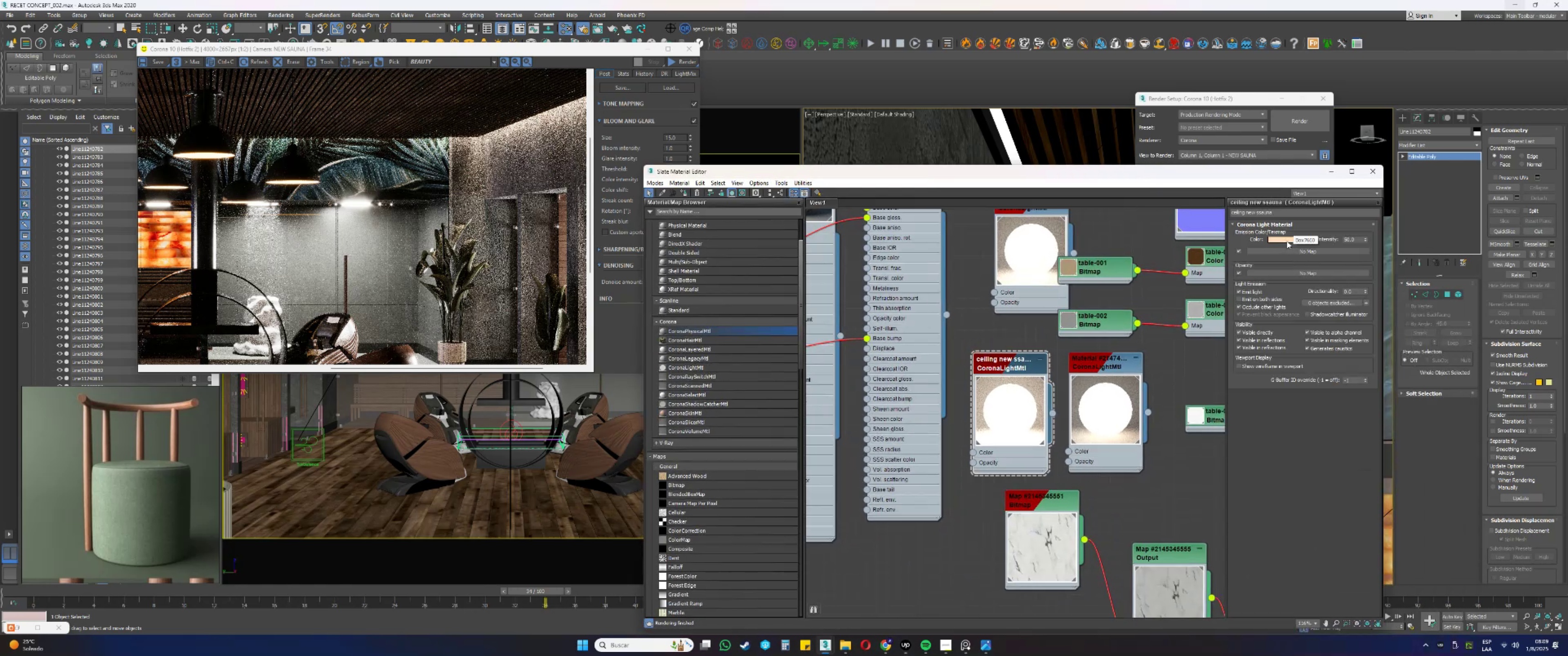 
left_click_drag(start_coordinate=[1278, 174], to_coordinate=[998, 389])
 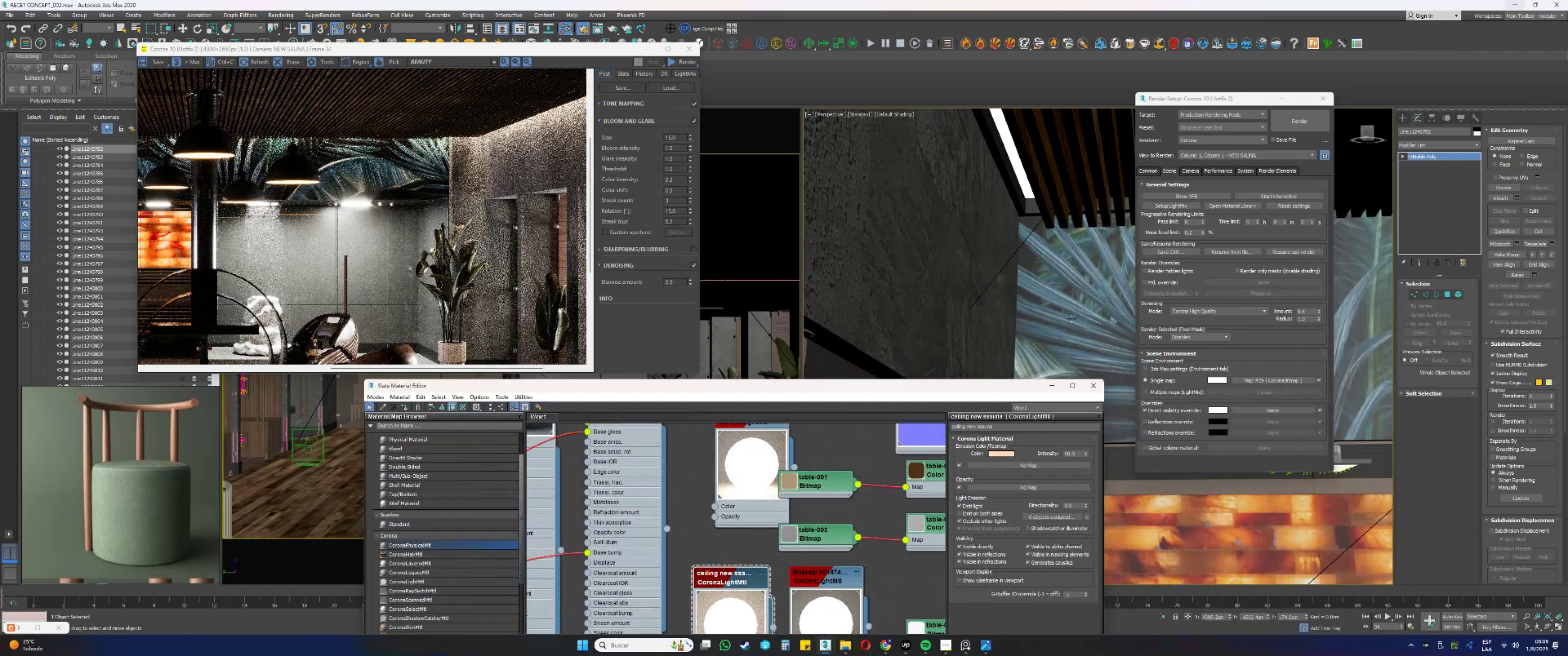 
type(tz[F3])
 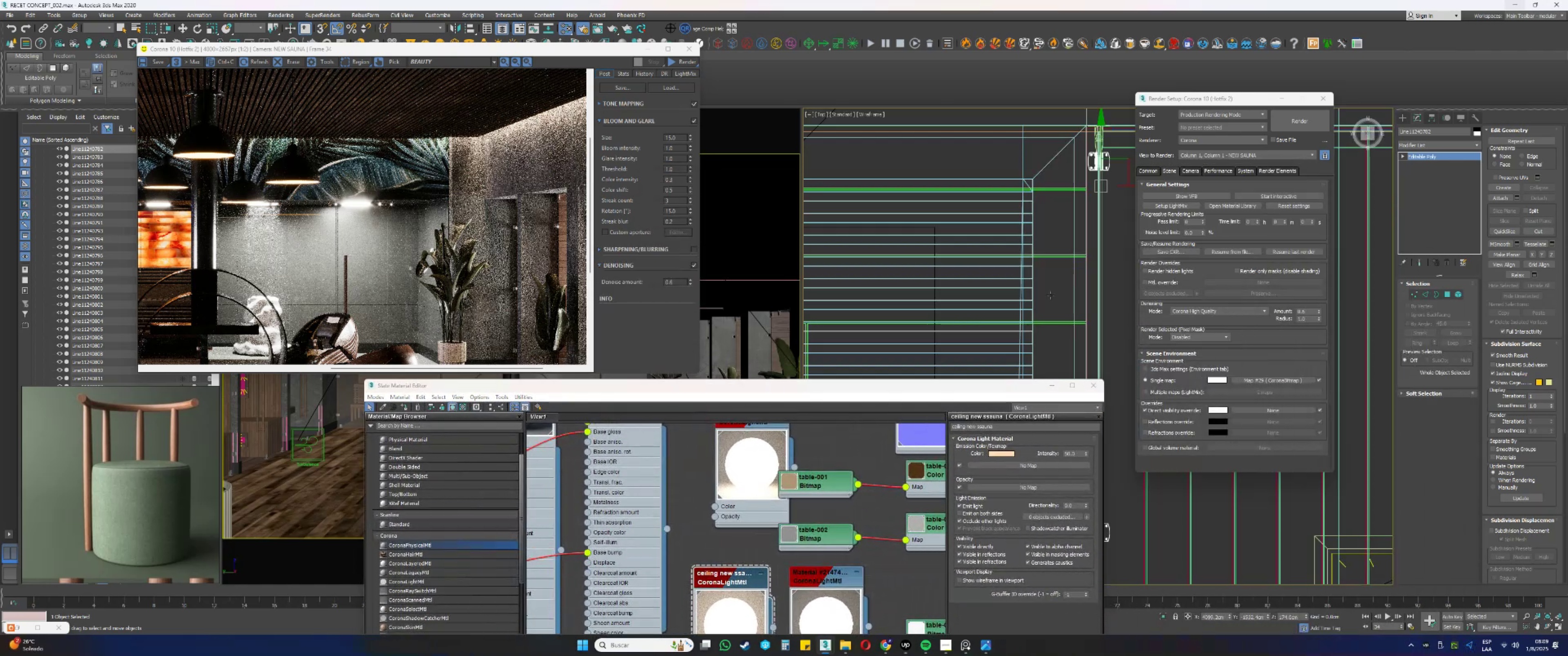 
scroll: coordinate [1067, 280], scroll_direction: down, amount: 8.0
 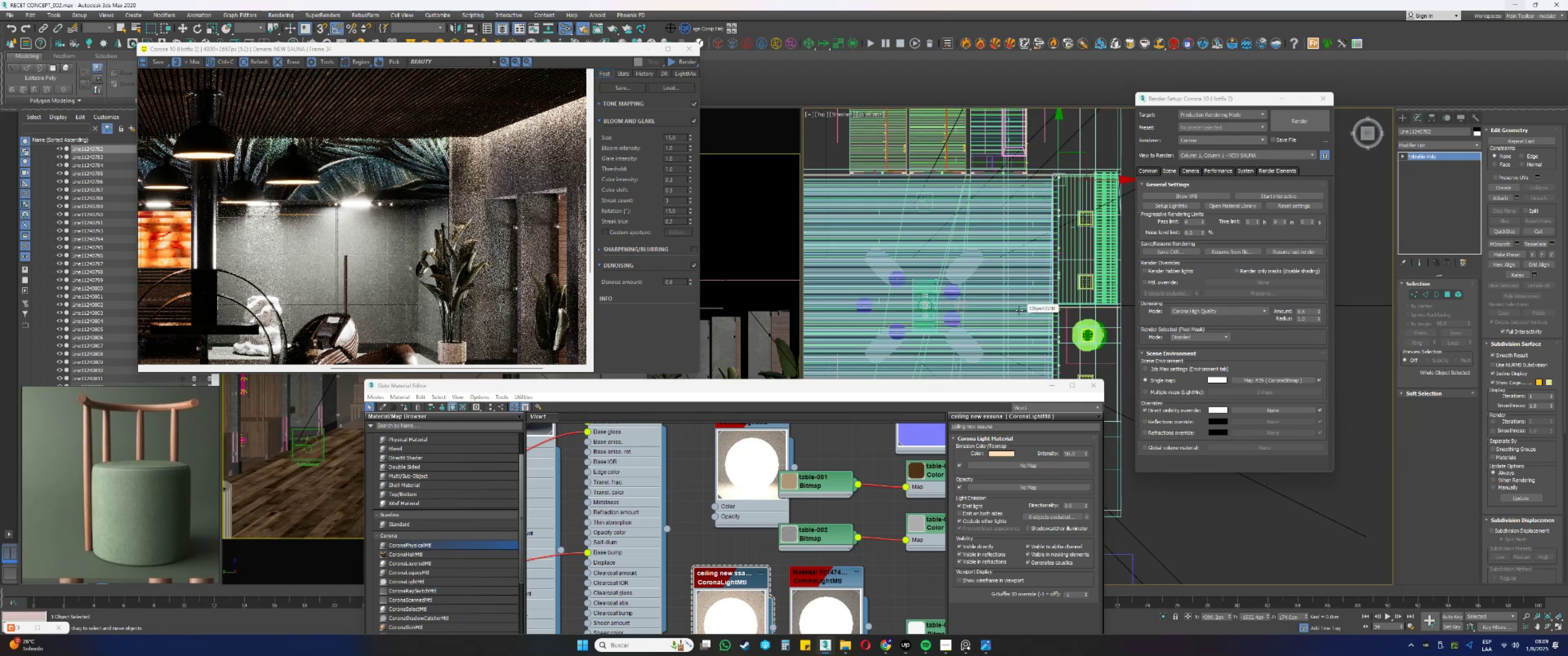 
scroll: coordinate [1024, 179], scroll_direction: up, amount: 30.0
 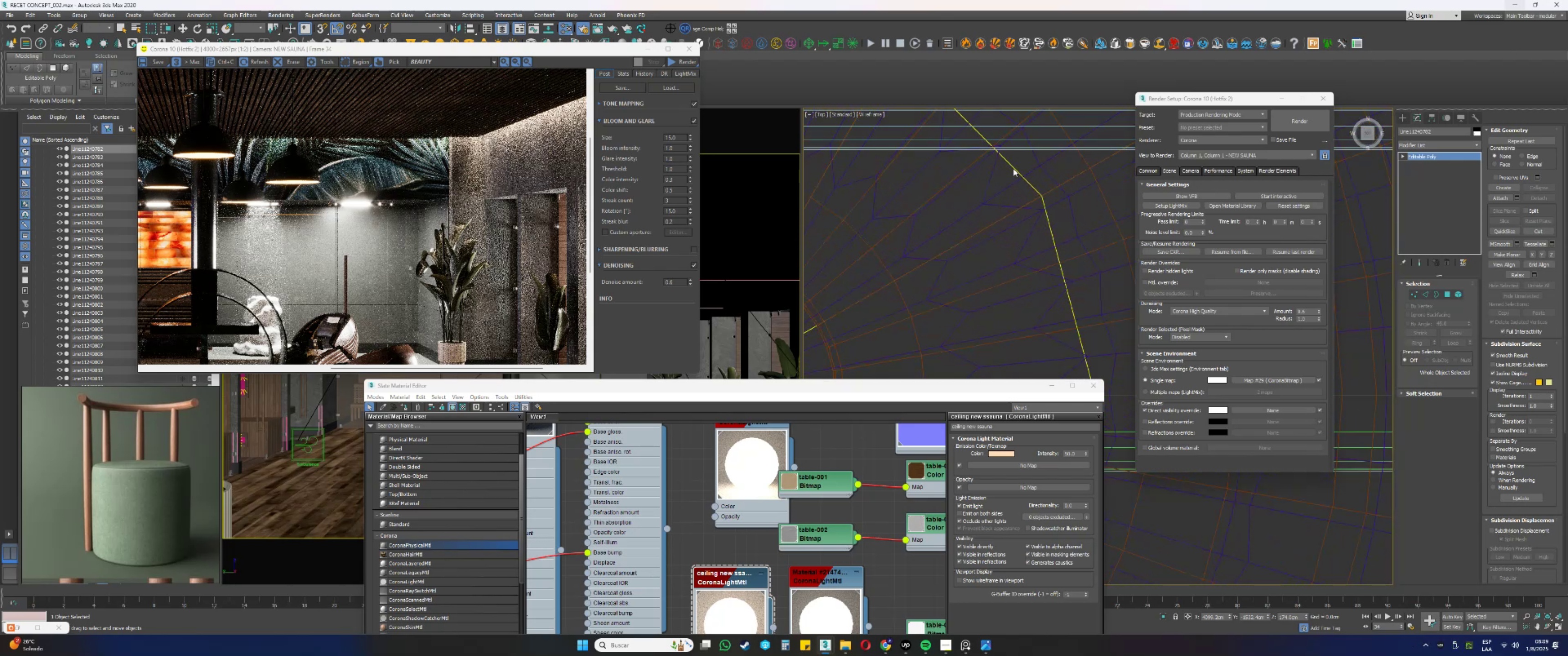 
double_click([1012, 164])
 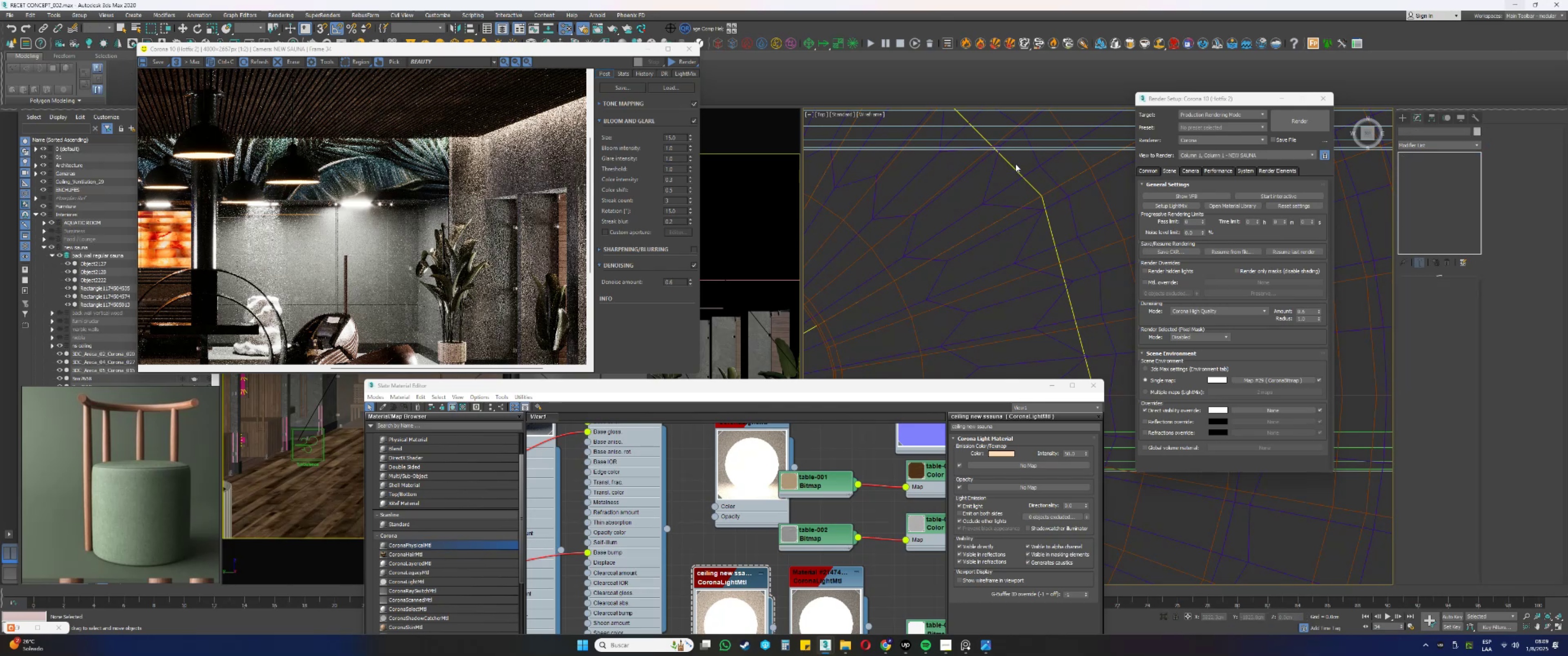 
left_click_drag(start_coordinate=[1016, 163], to_coordinate=[1004, 174])
 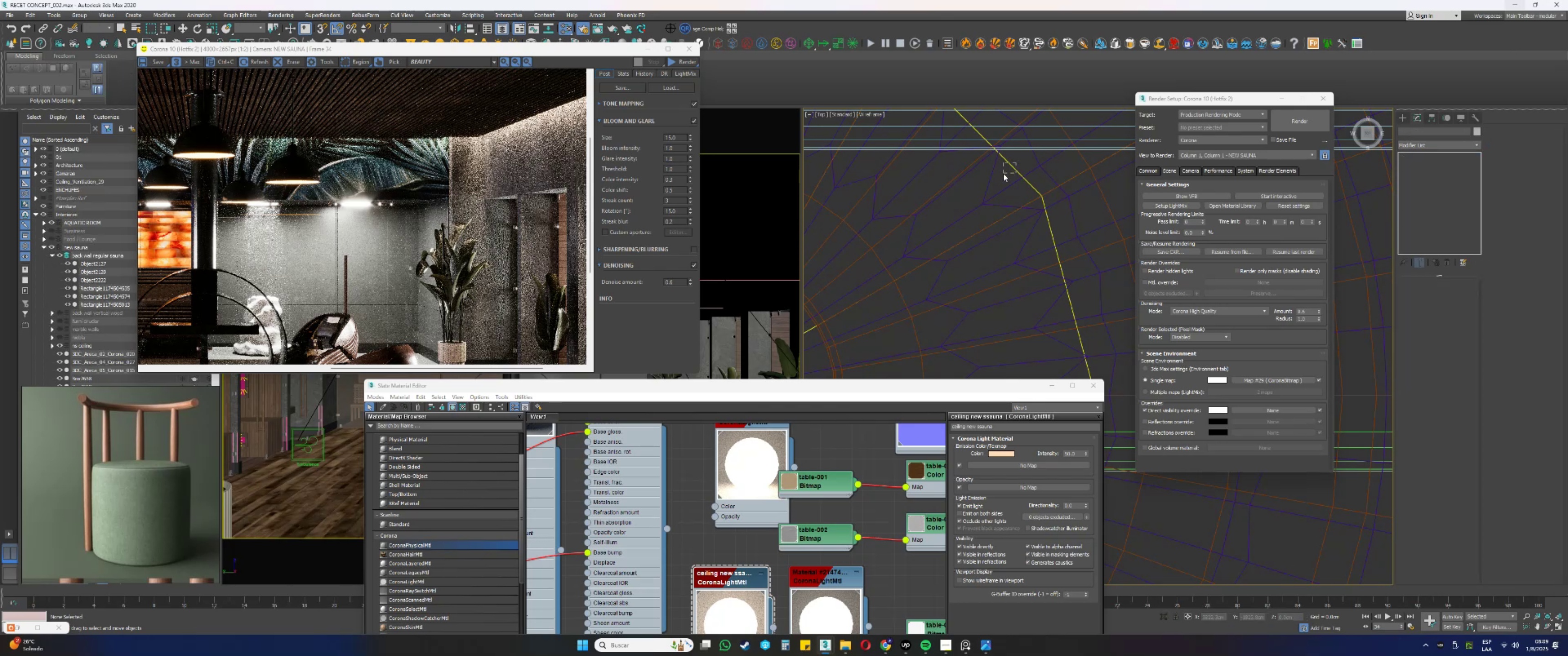 
scroll: coordinate [1002, 178], scroll_direction: down, amount: 5.0
 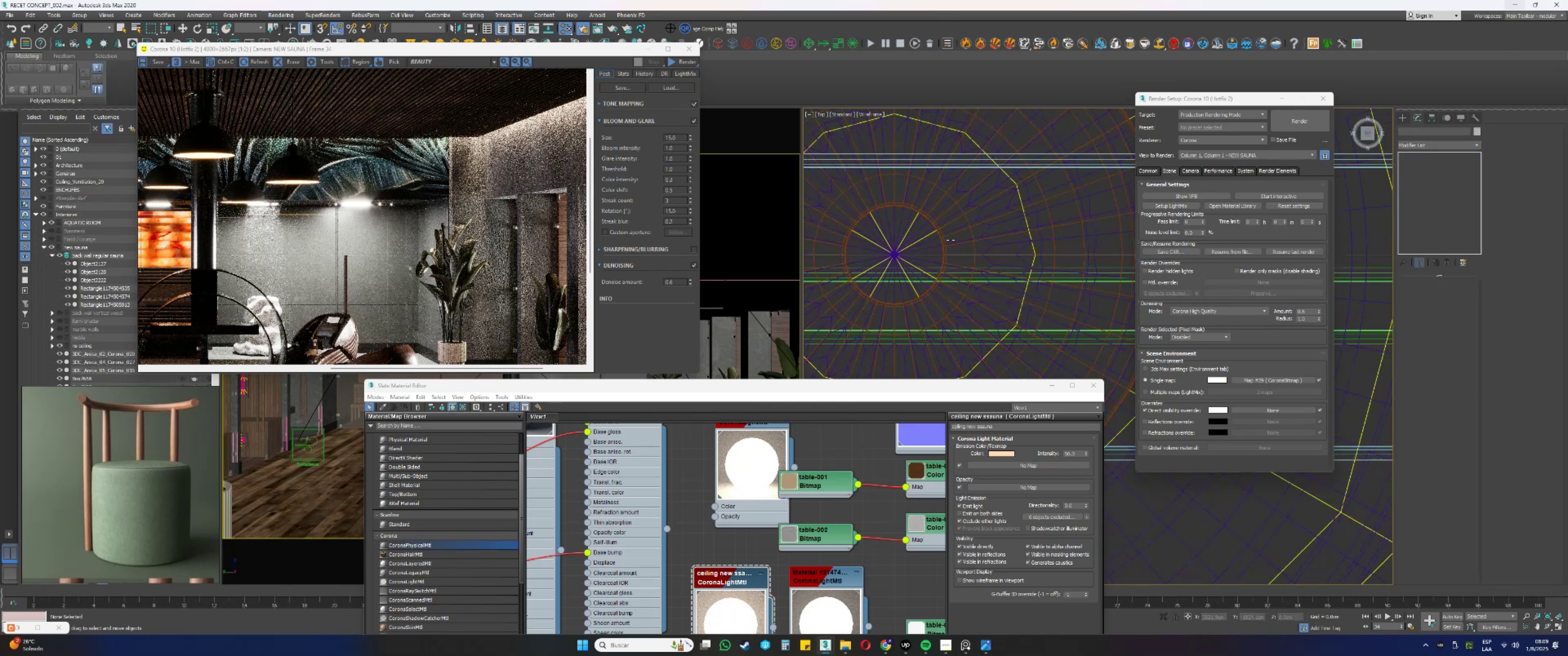 
scroll: coordinate [912, 257], scroll_direction: up, amount: 3.0
 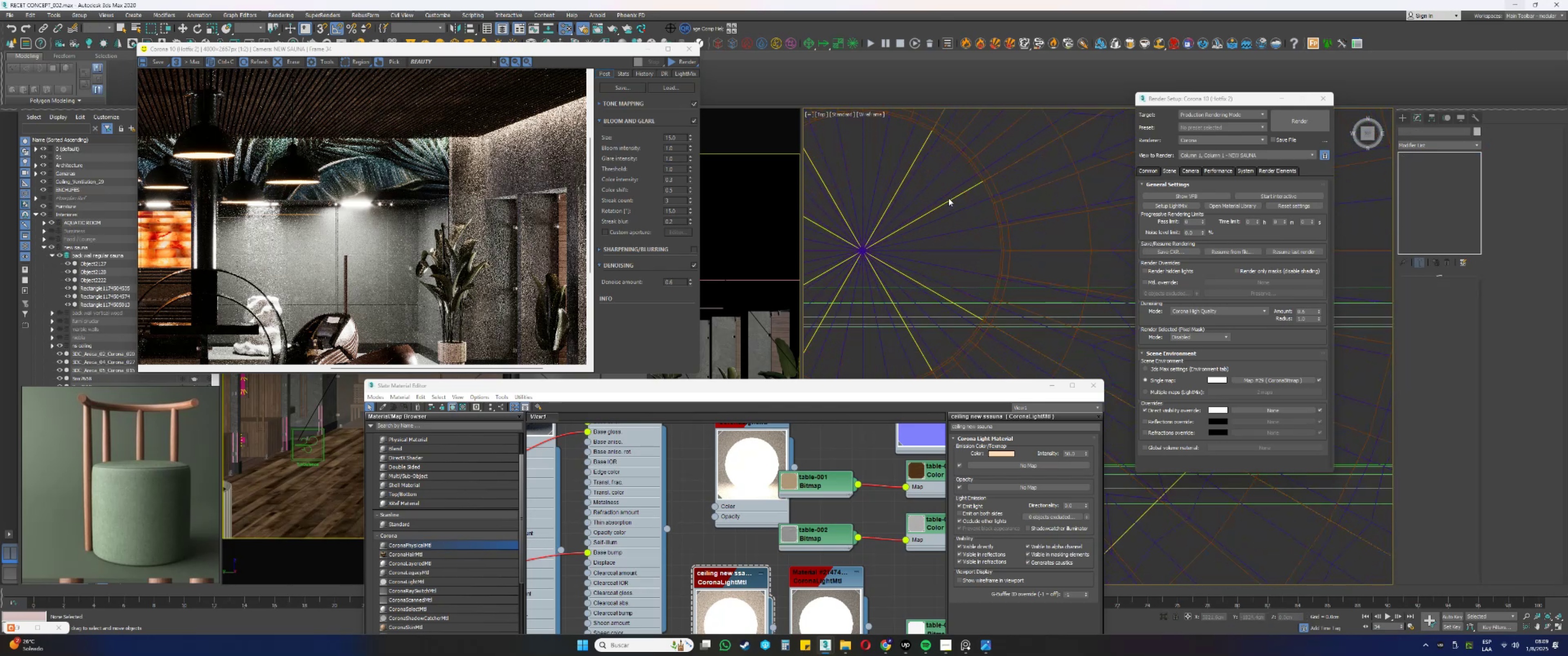 
scroll: coordinate [1042, 217], scroll_direction: down, amount: 10.0
 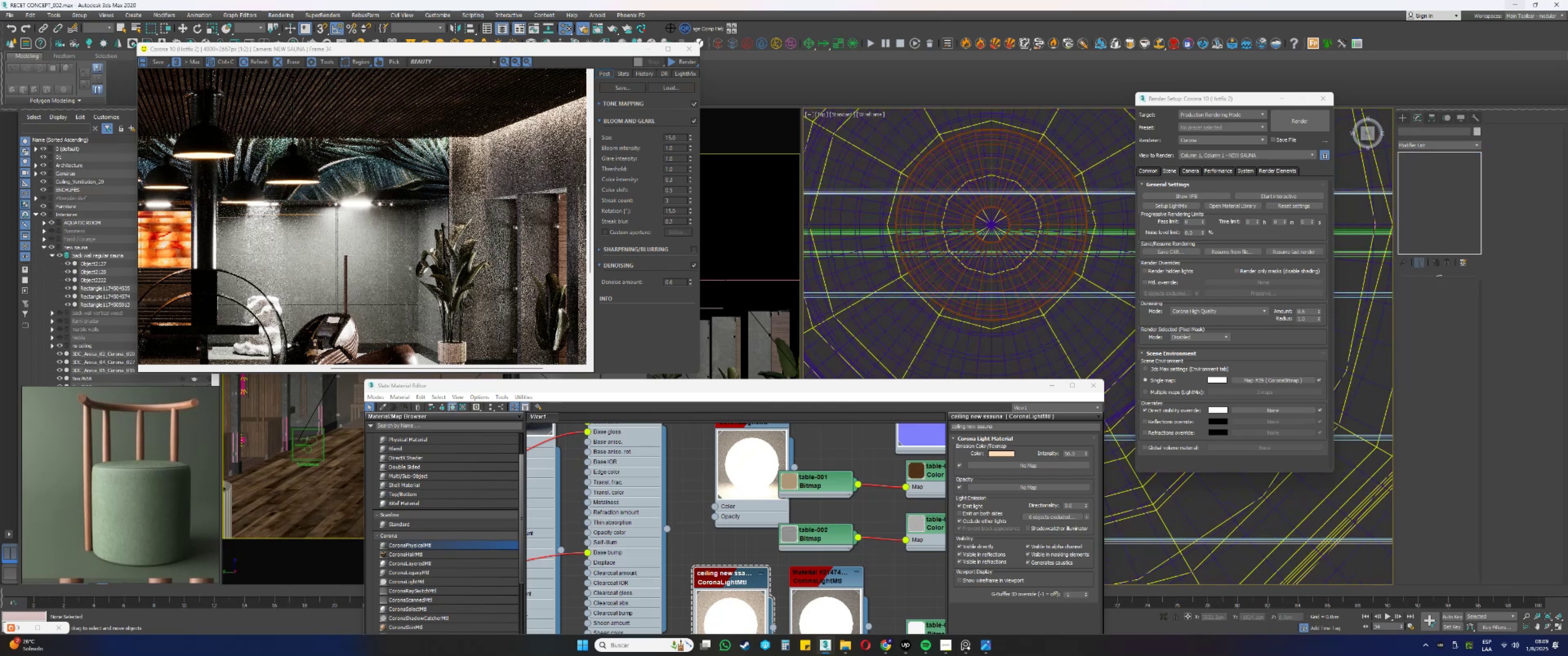 
scroll: coordinate [1088, 200], scroll_direction: up, amount: 2.0
 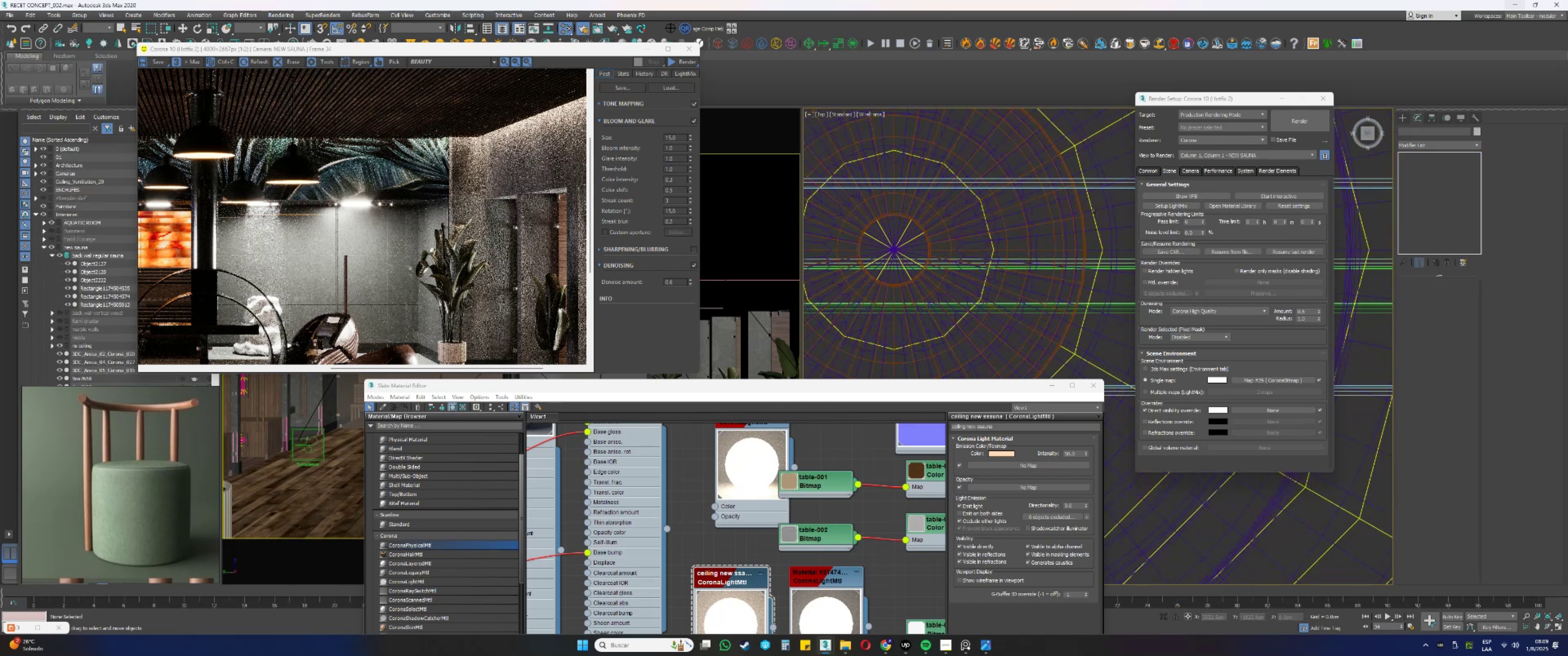 
left_click([1094, 218])
 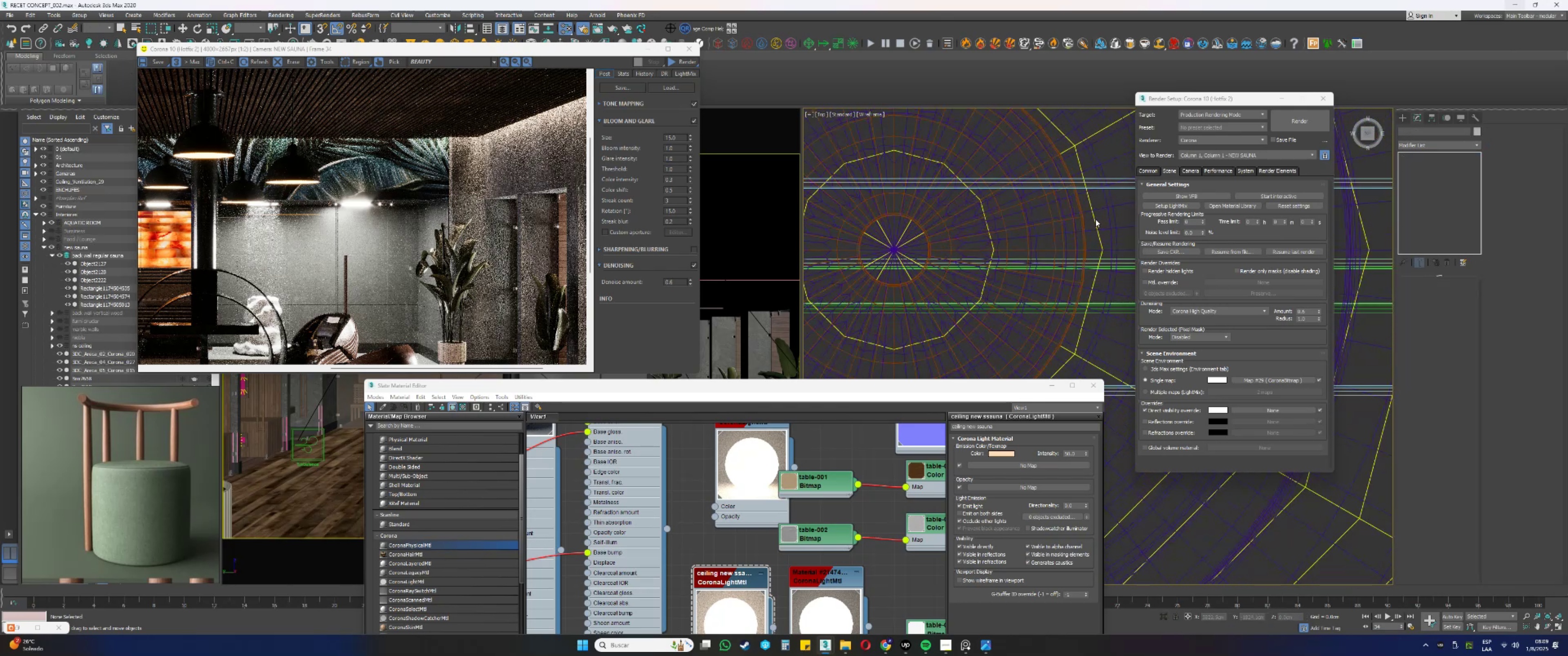 
scroll: coordinate [1052, 243], scroll_direction: down, amount: 17.0
 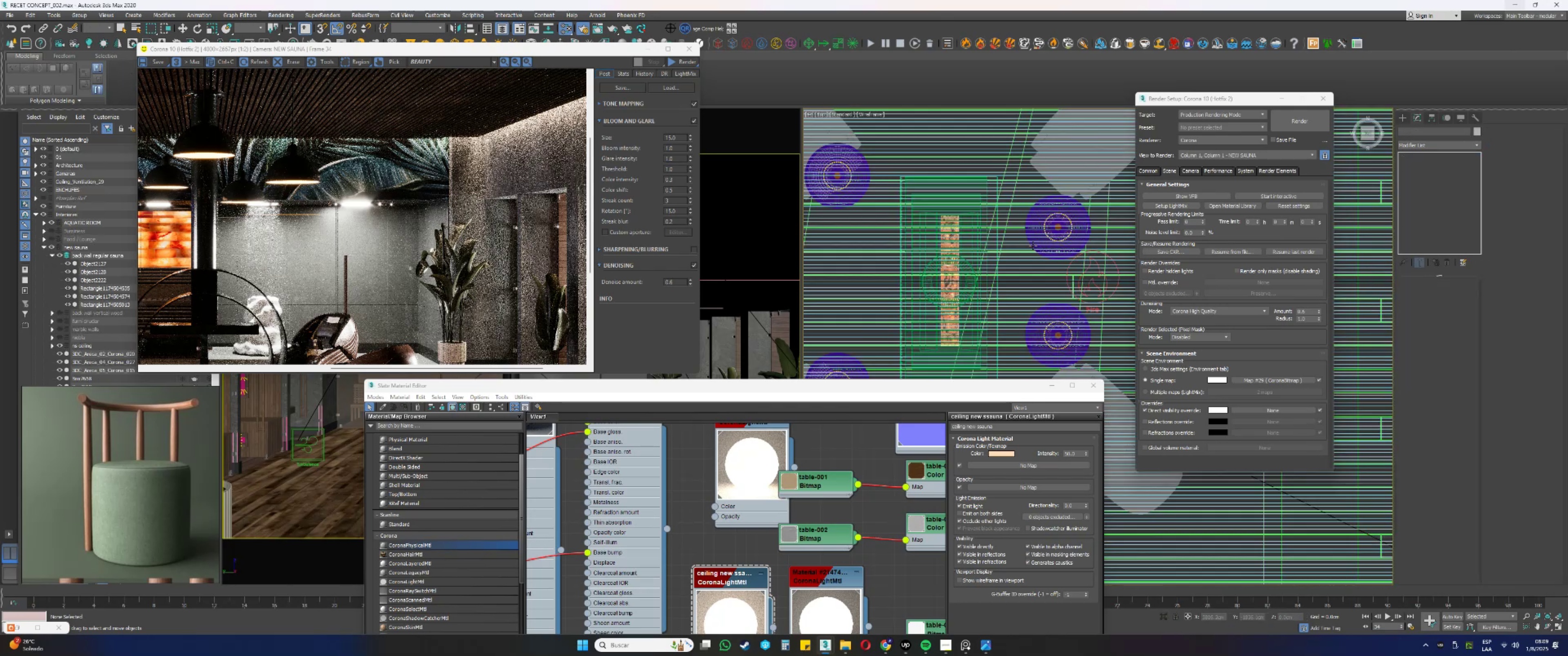 
scroll: coordinate [984, 278], scroll_direction: up, amount: 15.0
 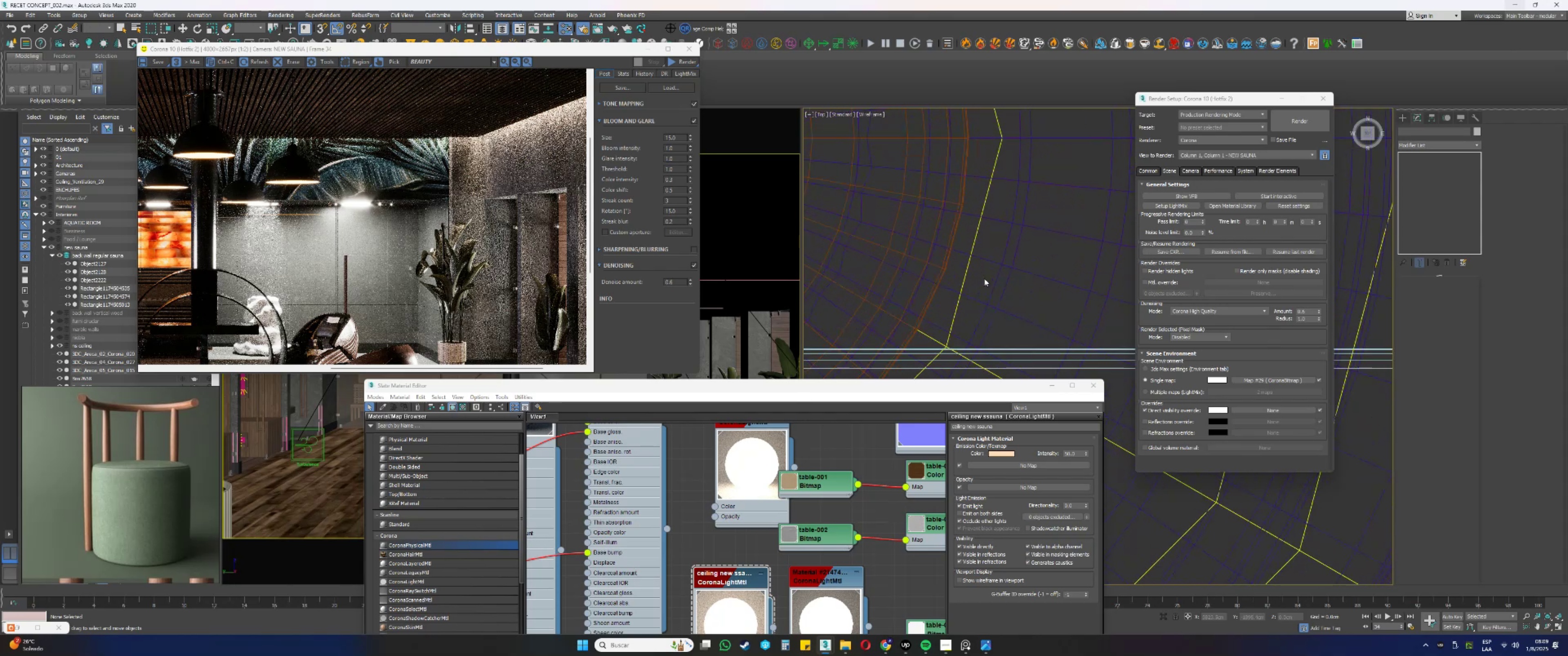 
left_click_drag(start_coordinate=[984, 278], to_coordinate=[954, 270])
 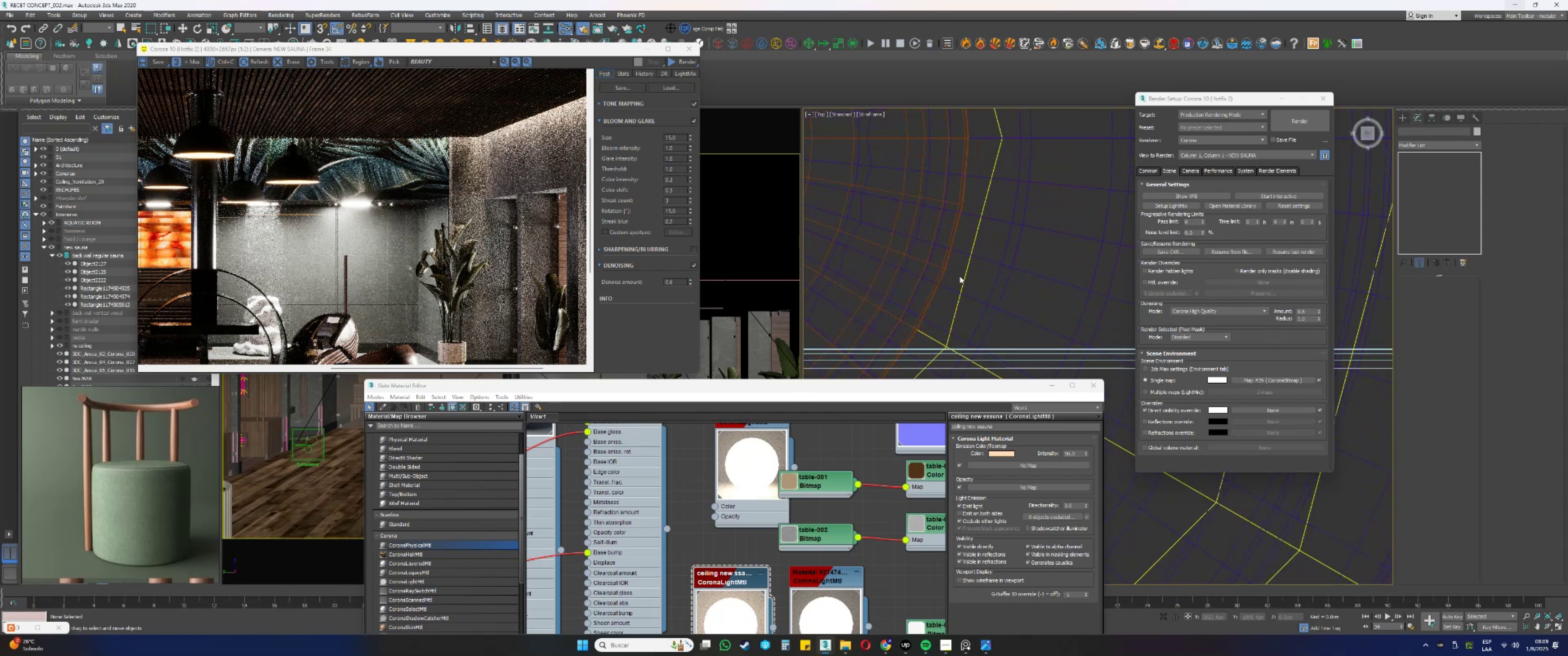 
scroll: coordinate [1016, 281], scroll_direction: down, amount: 20.0
 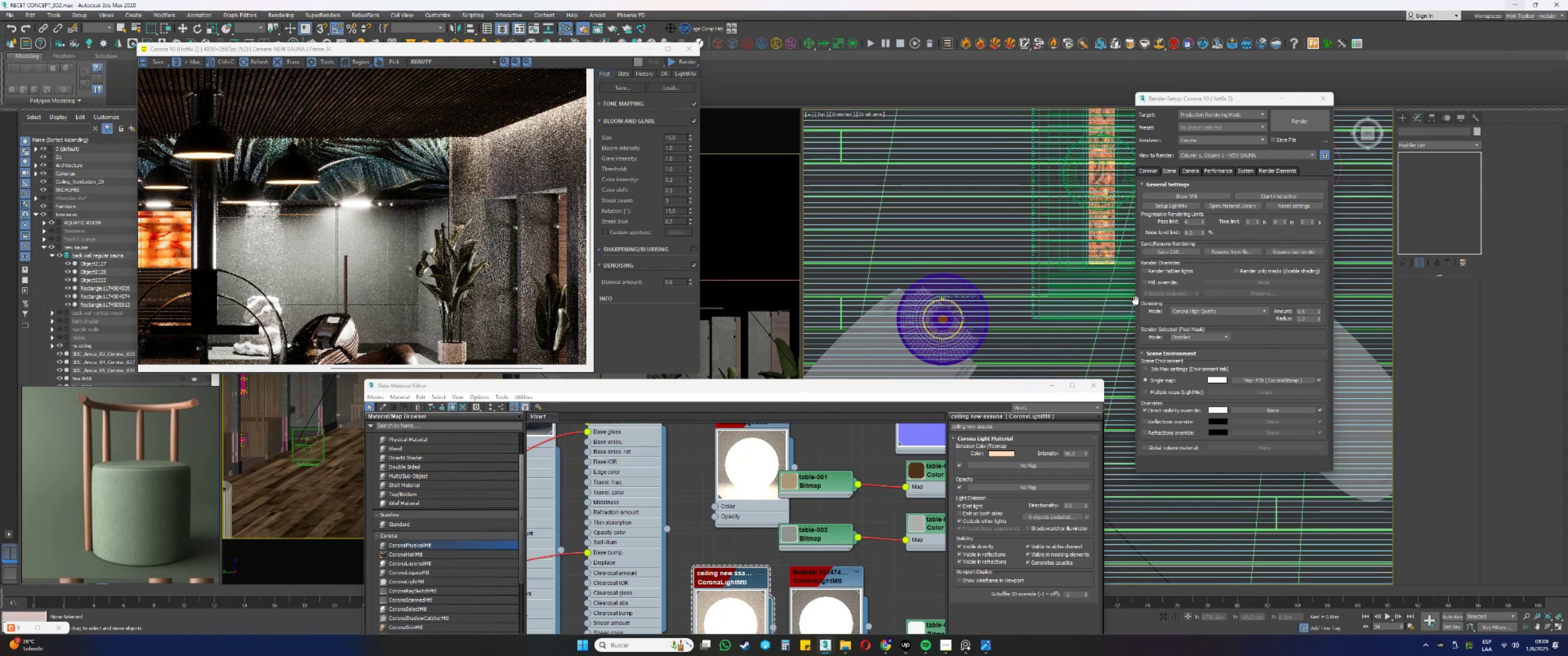 
scroll: coordinate [1023, 267], scroll_direction: up, amount: 10.0
 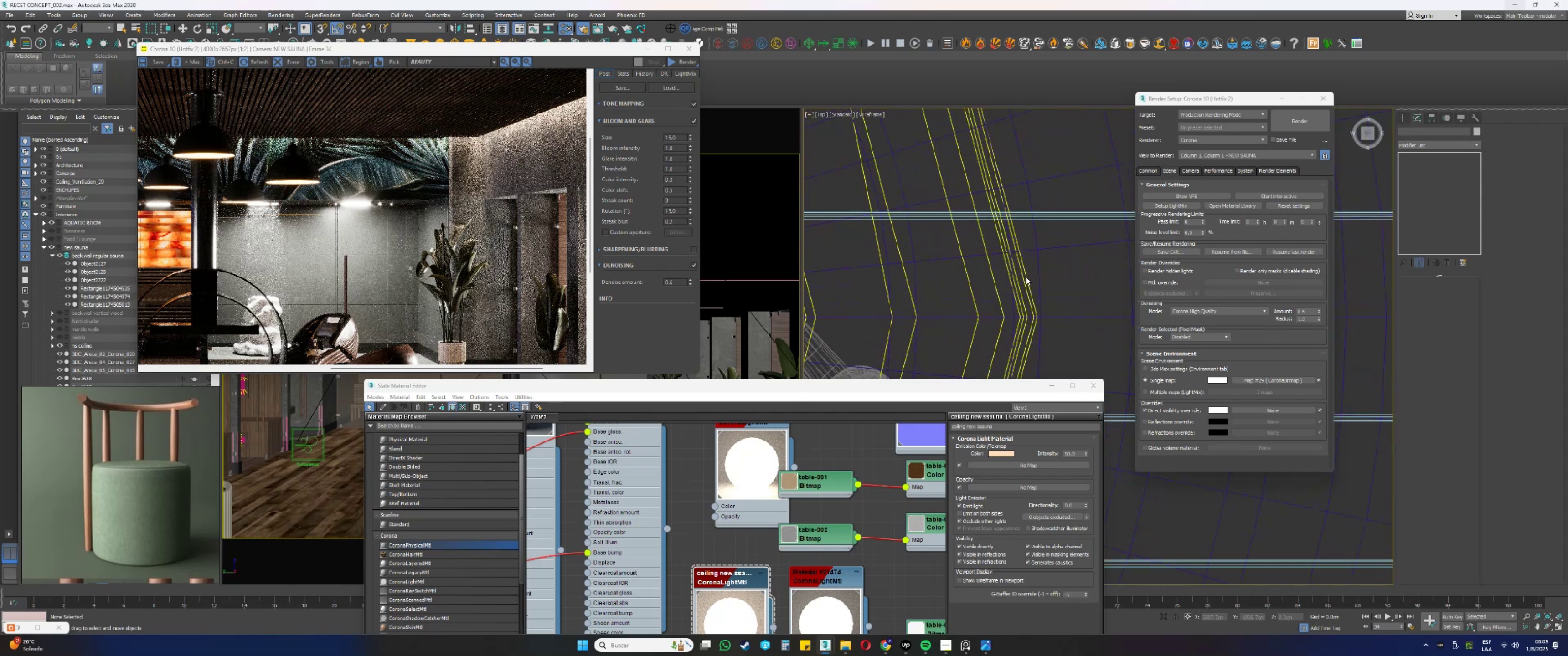 
left_click_drag(start_coordinate=[1032, 277], to_coordinate=[1021, 300])
 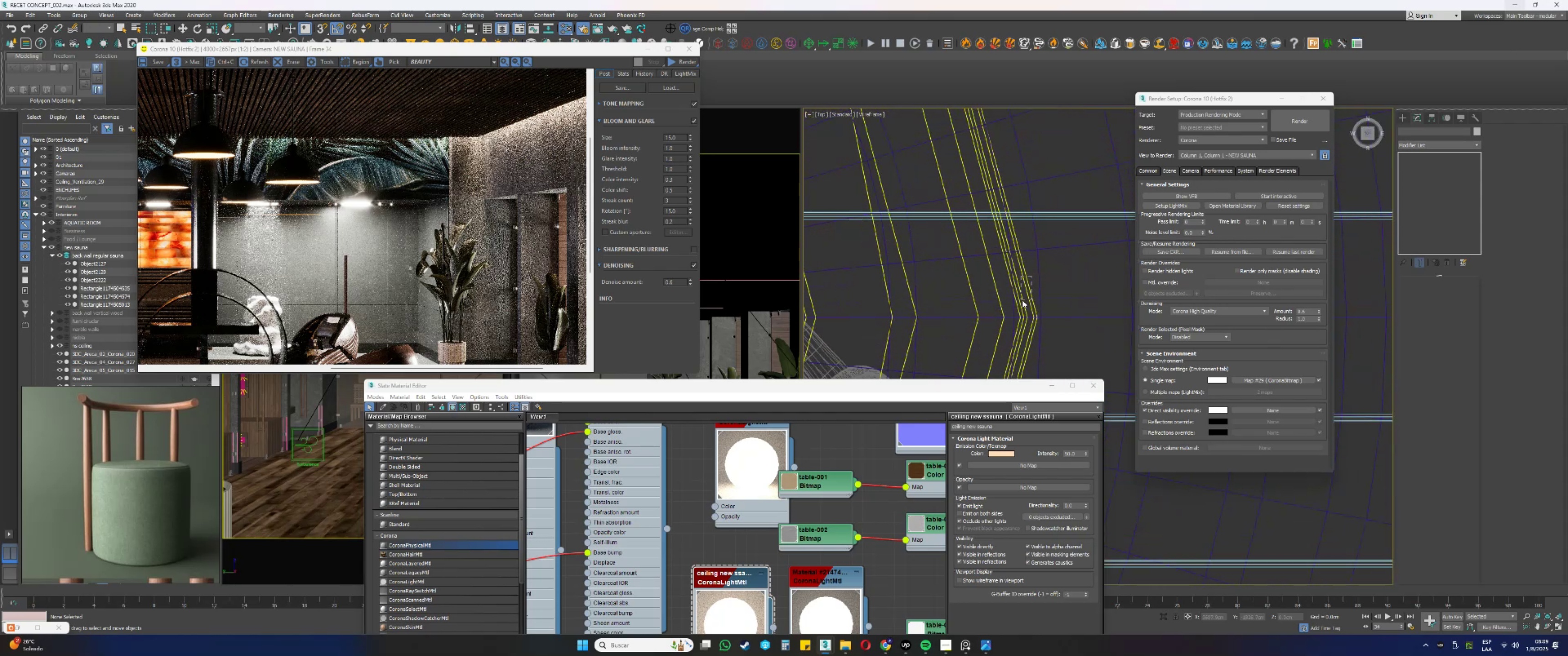 
scroll: coordinate [977, 276], scroll_direction: down, amount: 16.0
 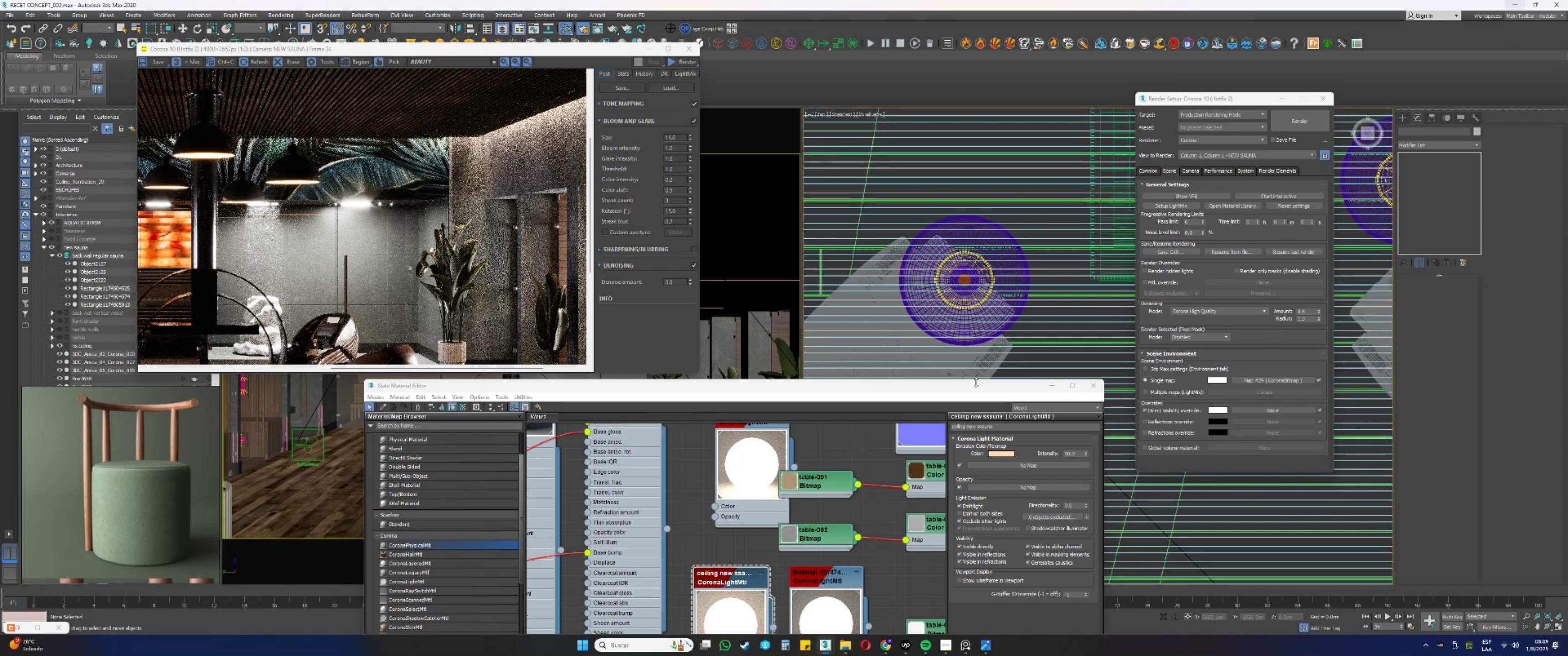 
left_click_drag(start_coordinate=[975, 386], to_coordinate=[666, 388])
 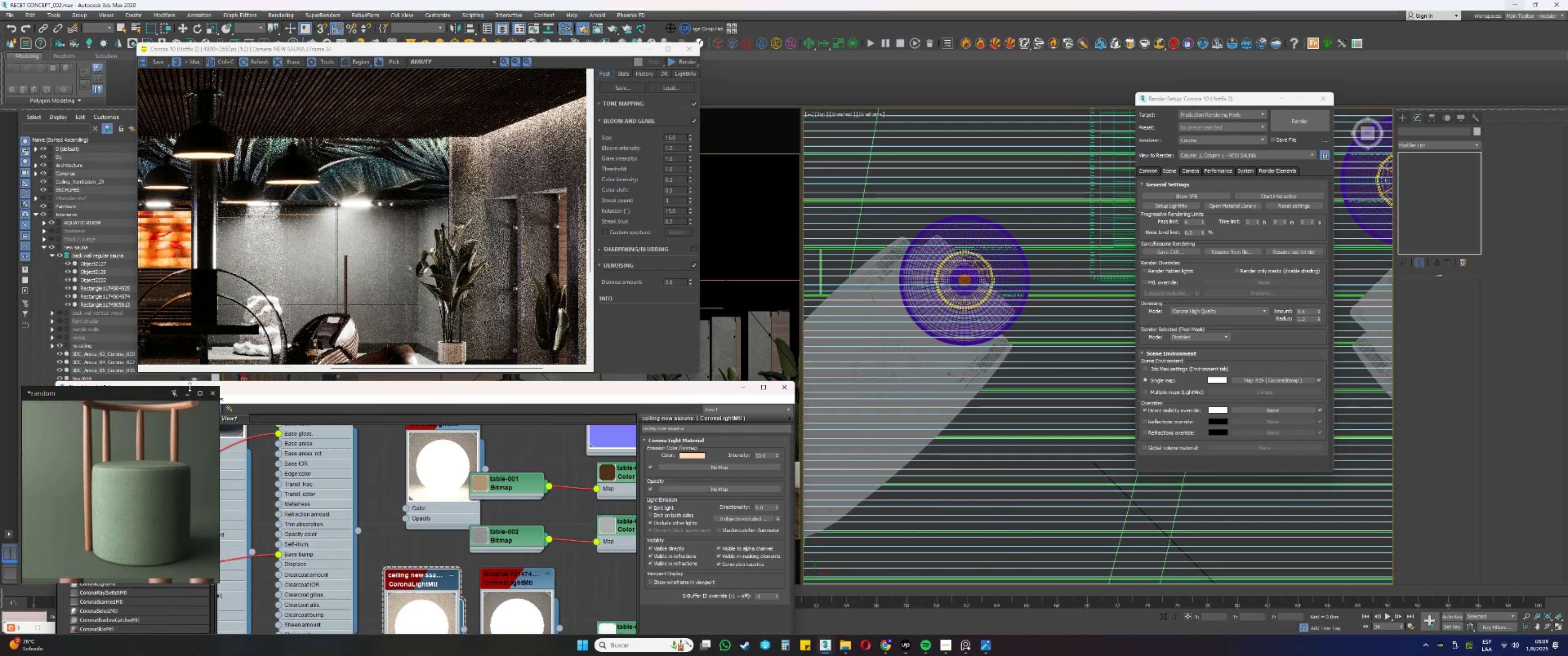 
left_click([187, 397])
 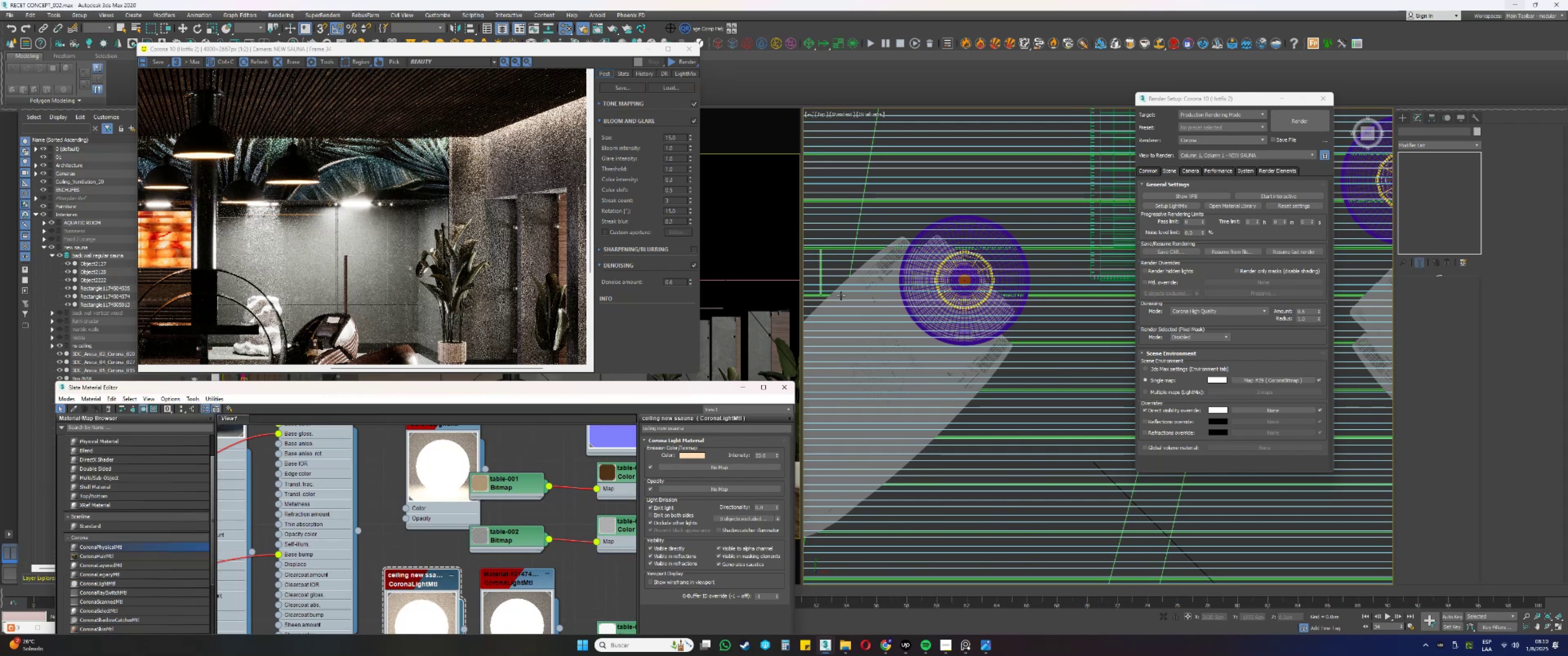 
scroll: coordinate [965, 335], scroll_direction: up, amount: 9.0
 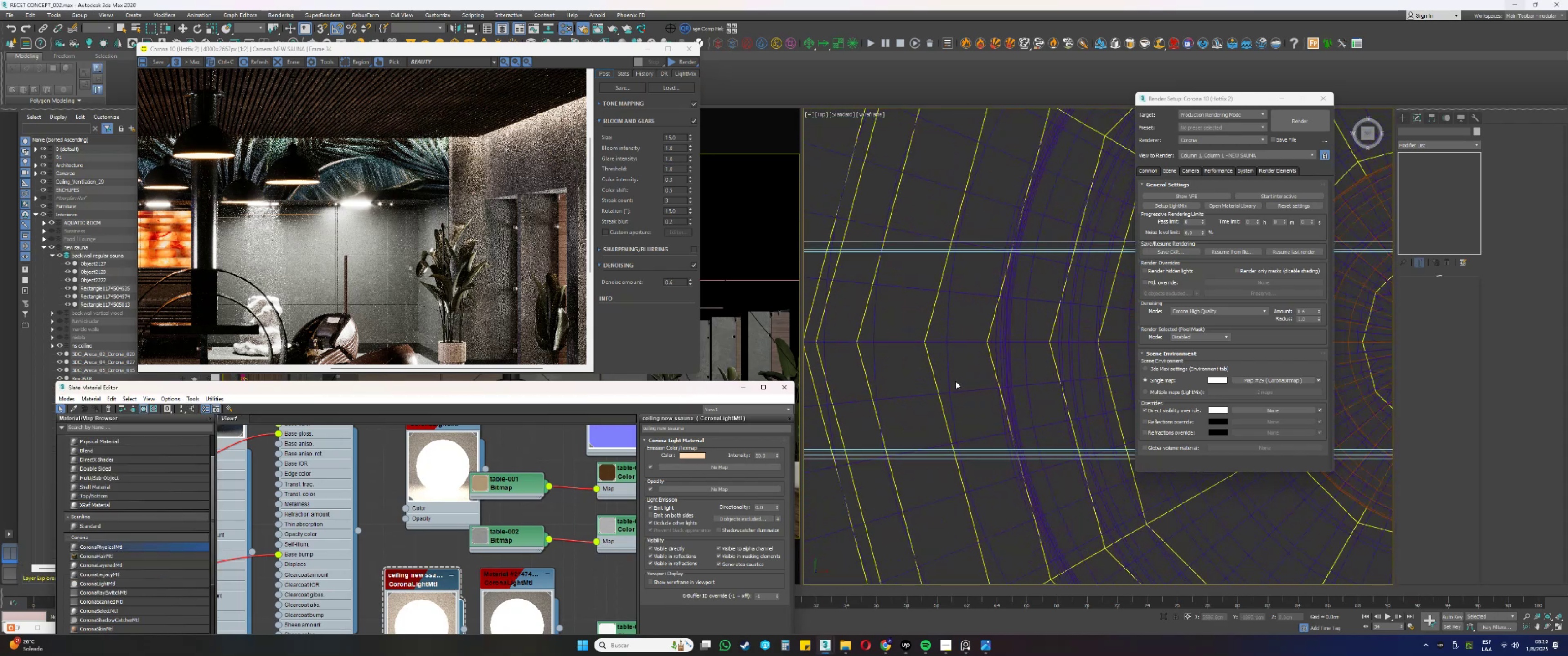 
left_click_drag(start_coordinate=[940, 377], to_coordinate=[898, 361])
 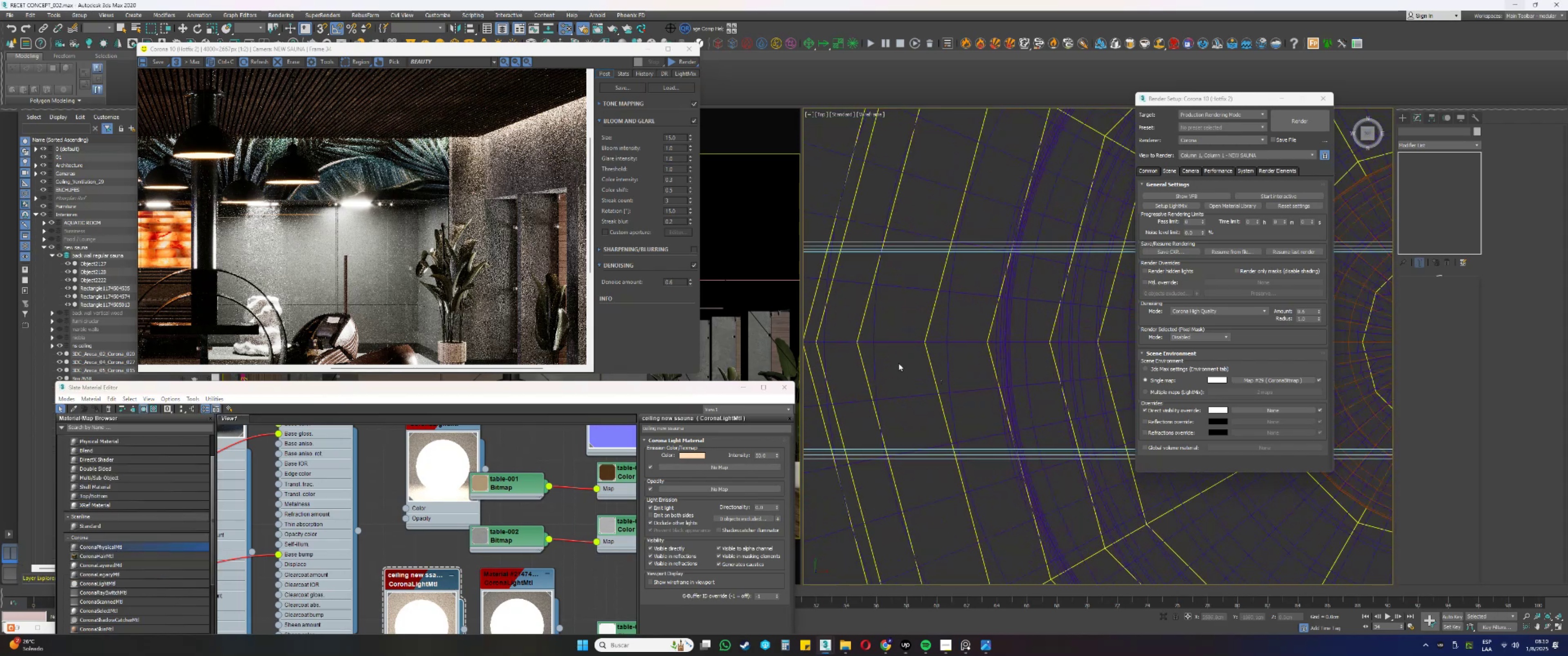 
scroll: coordinate [898, 363], scroll_direction: down, amount: 3.0
 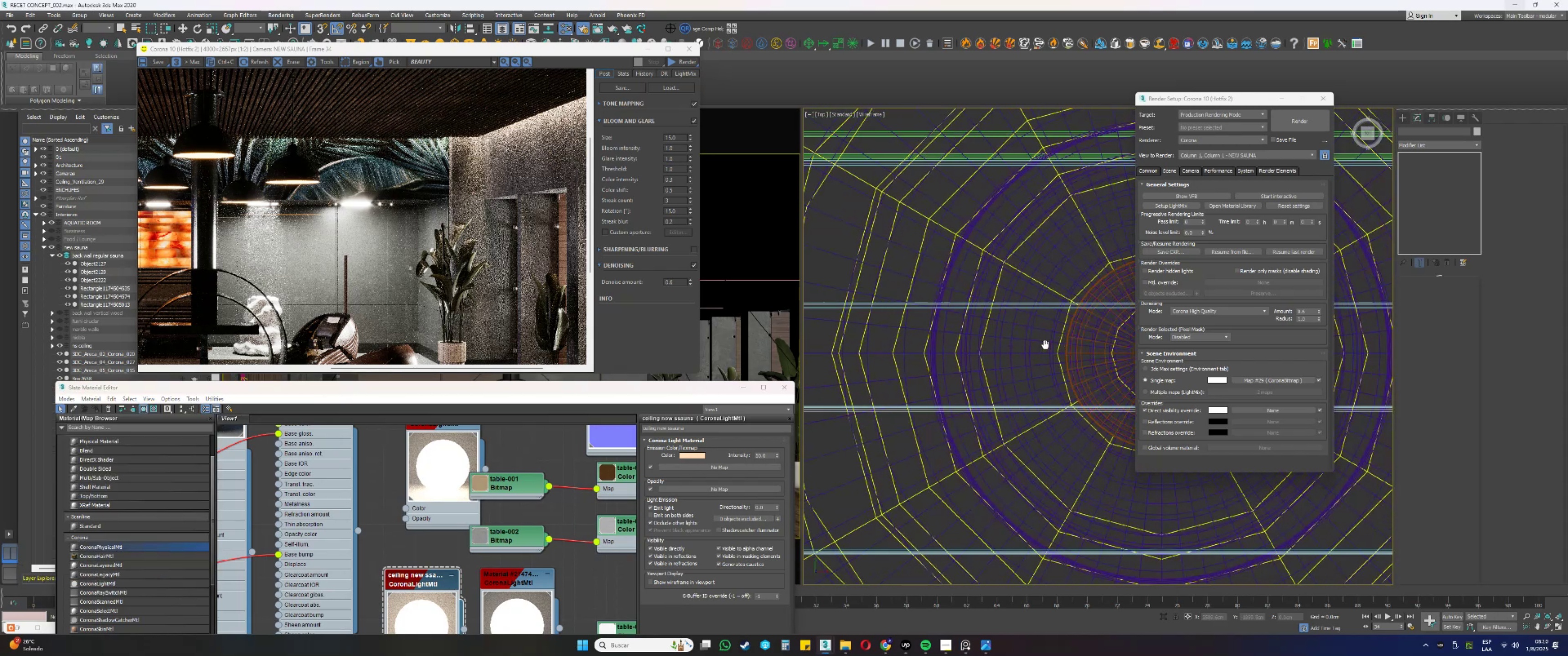 
scroll: coordinate [942, 340], scroll_direction: up, amount: 6.0
 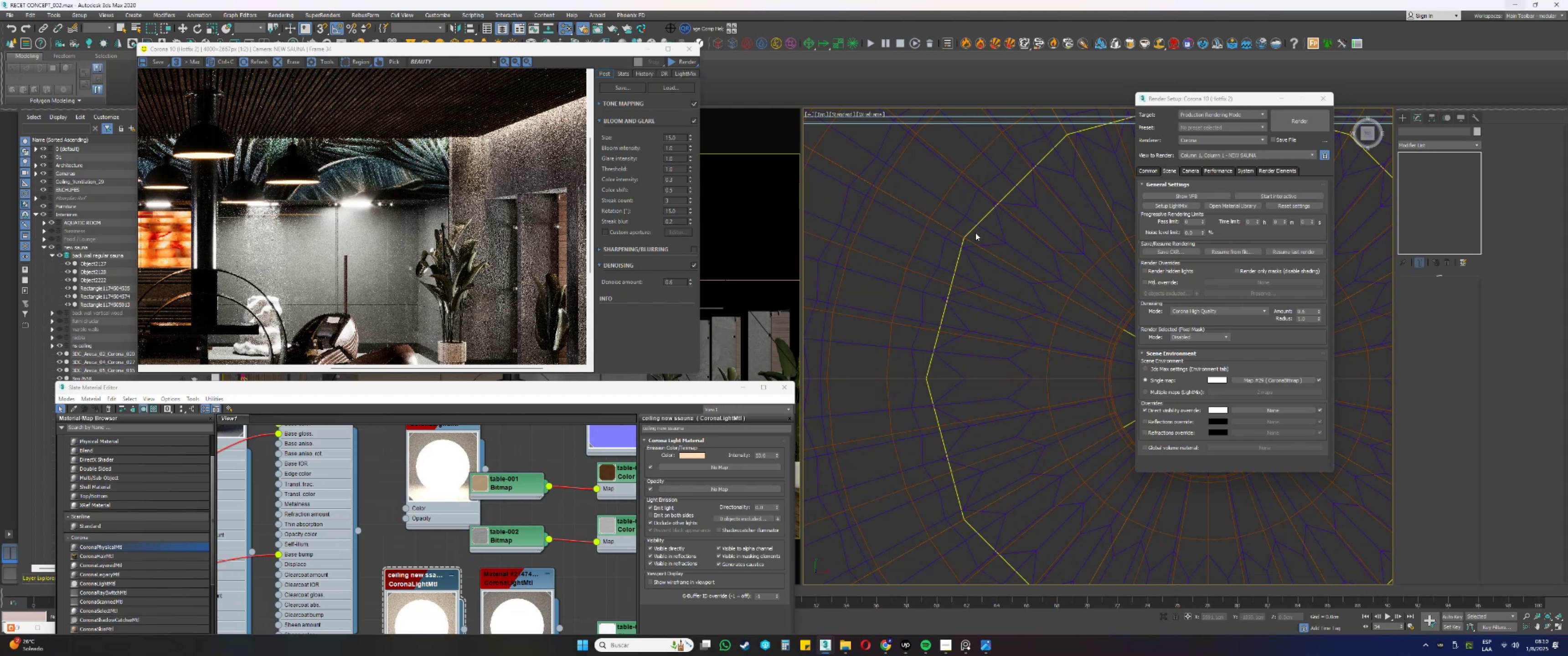 
left_click([971, 230])
 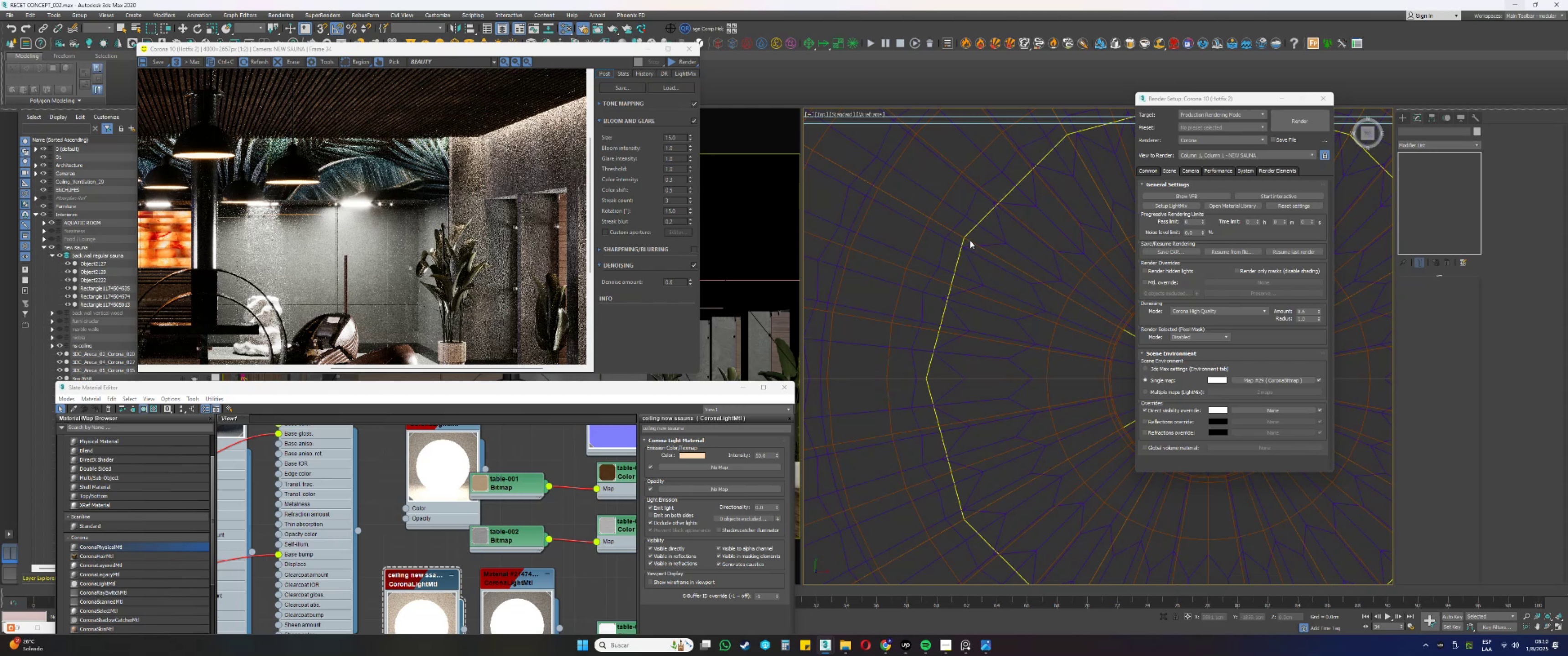 
scroll: coordinate [966, 323], scroll_direction: down, amount: 23.0
 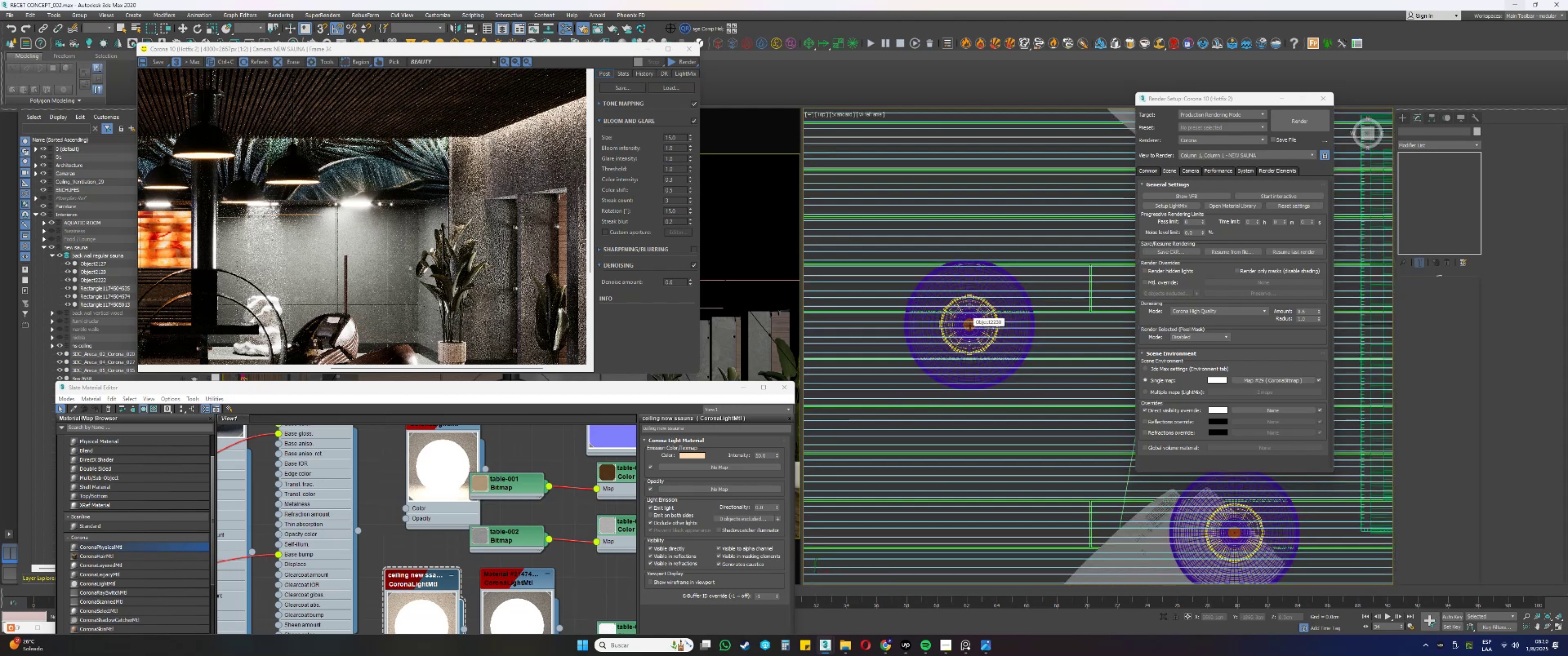 
scroll: coordinate [970, 321], scroll_direction: up, amount: 2.0
 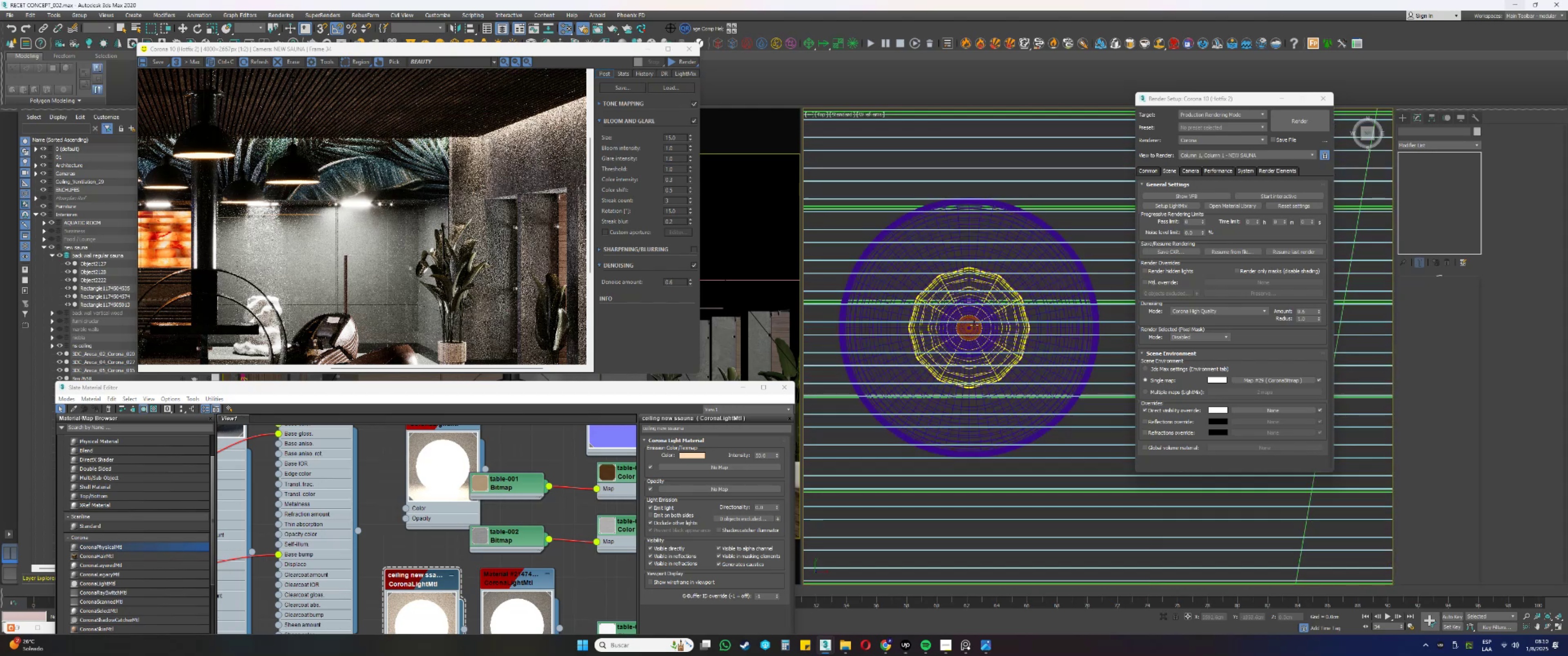 
left_click([975, 327])
 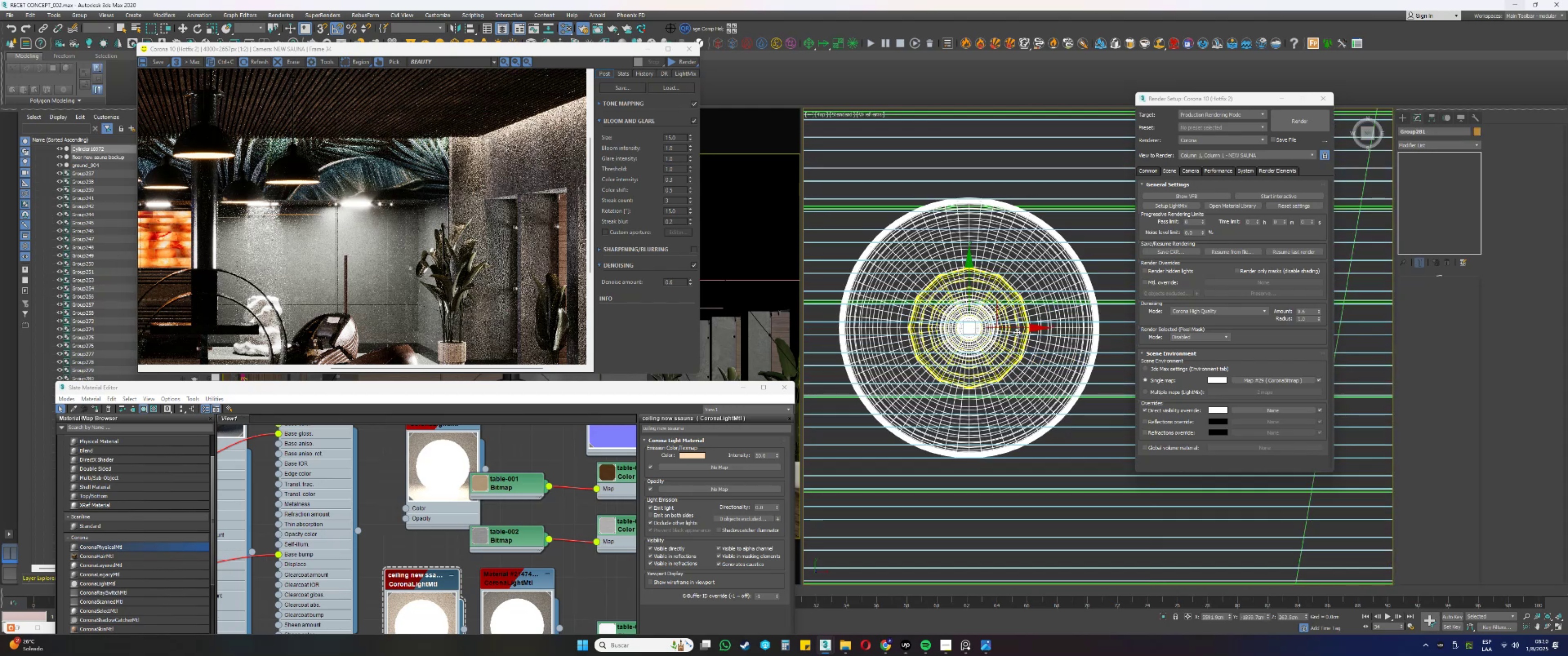 
type(pz[F3])
 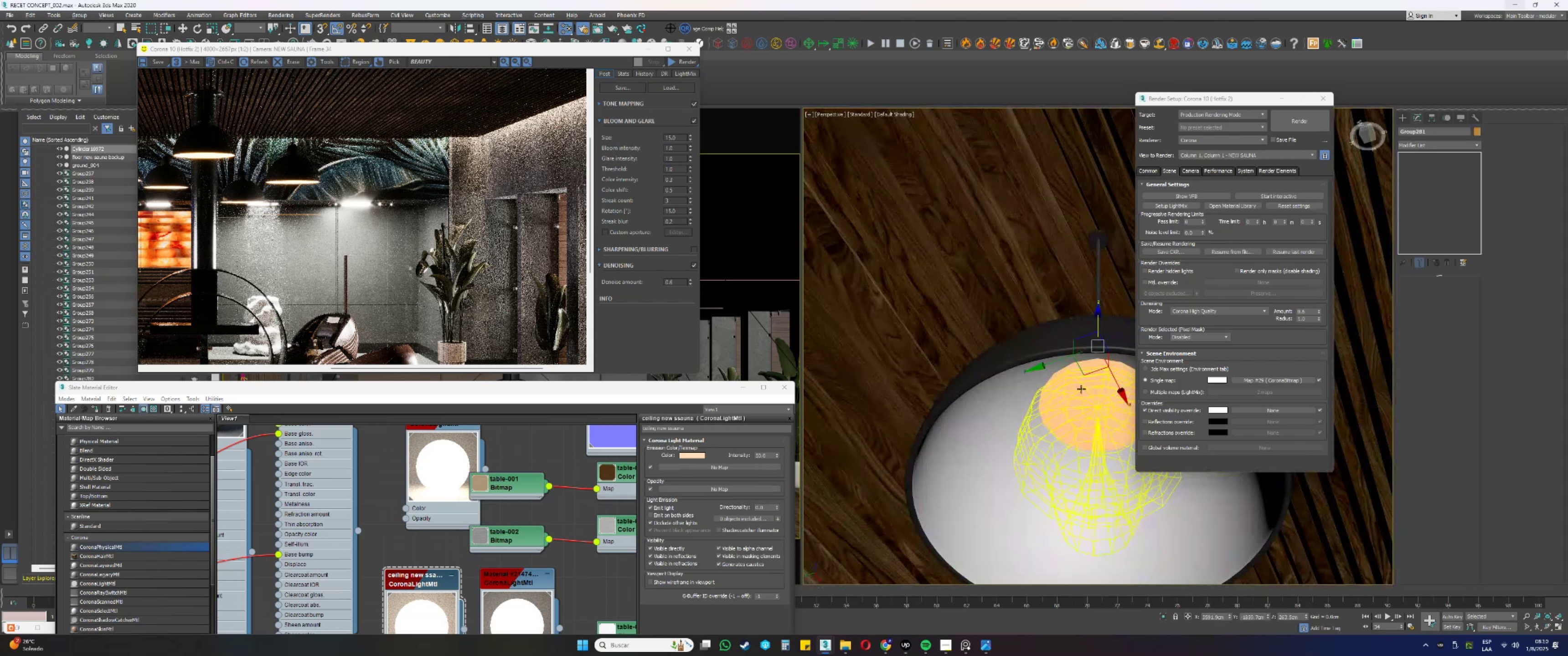 
hold_key(key=AltLeft, duration=1.5)
 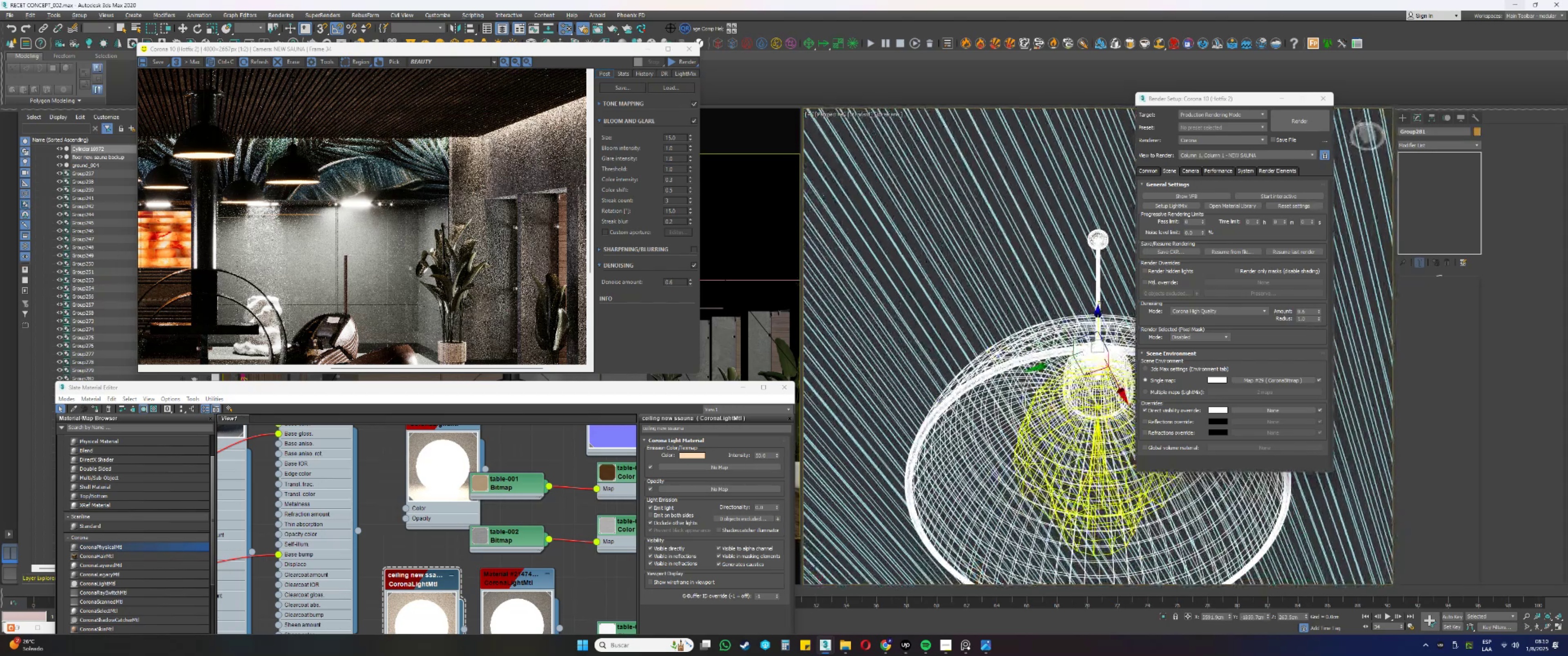 
hold_key(key=AltLeft, duration=0.3)
 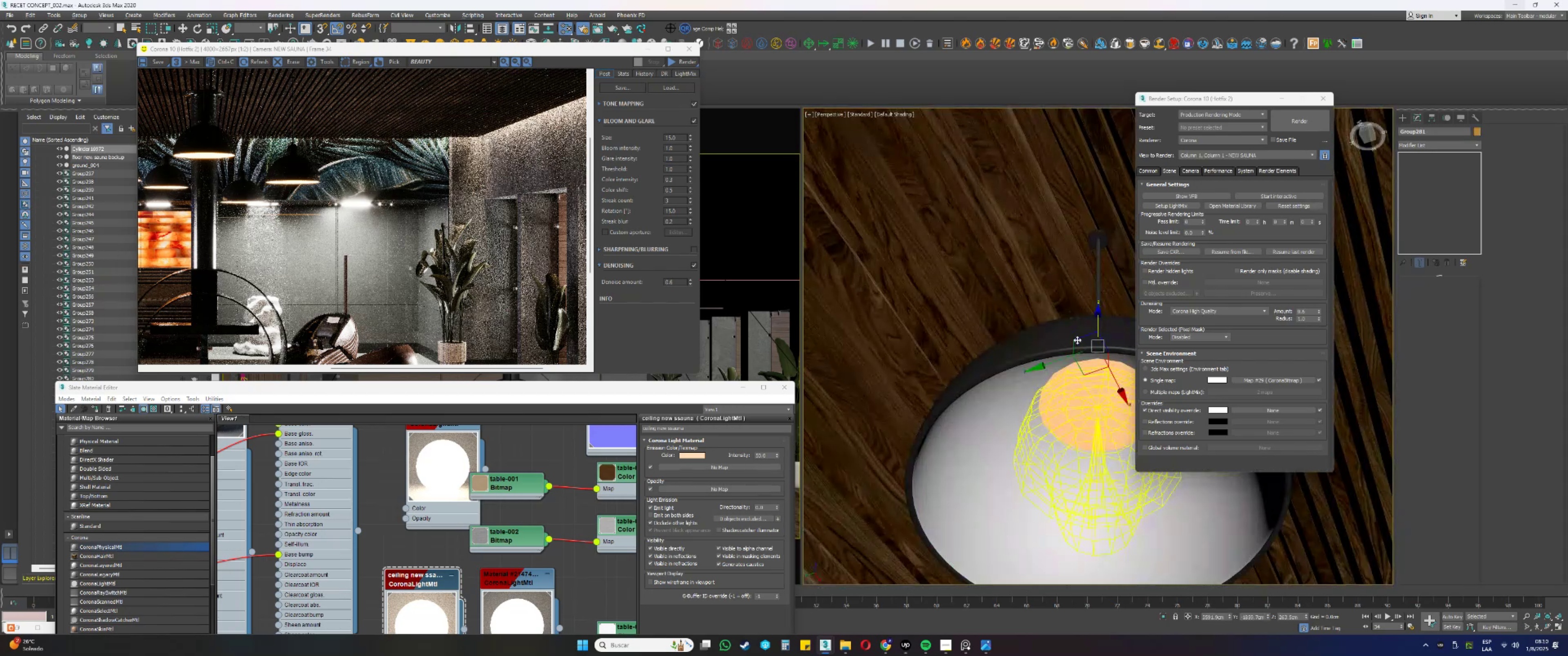 
scroll: coordinate [1083, 391], scroll_direction: up, amount: 2.0
 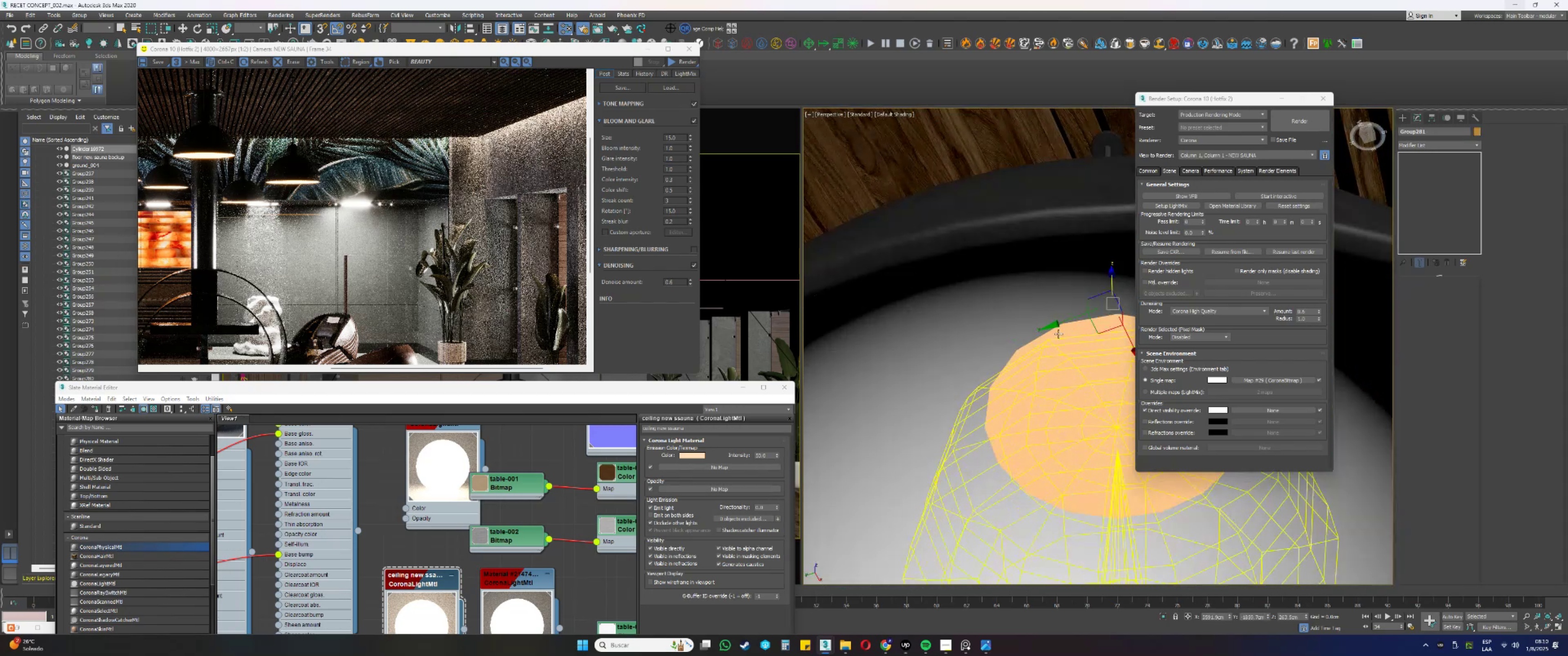 
left_click([1058, 333])
 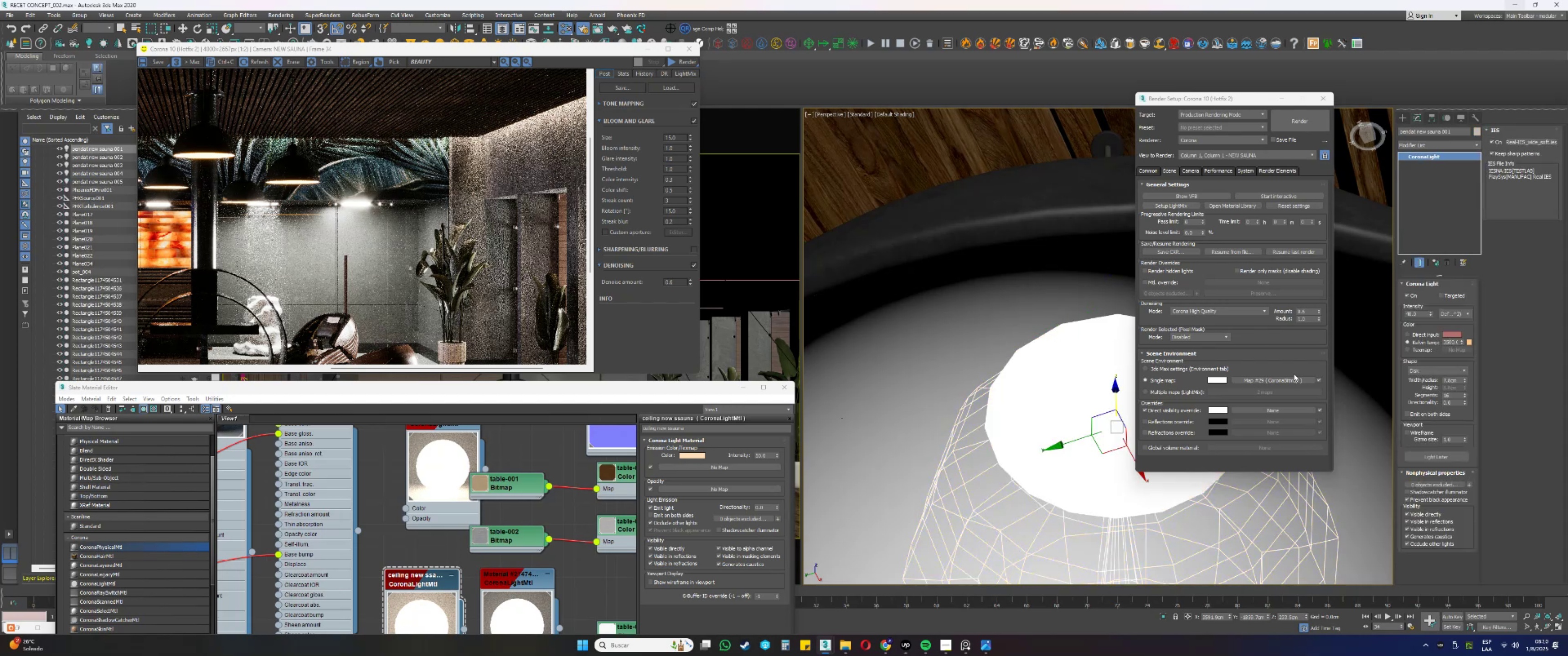 
double_click([1451, 342])
 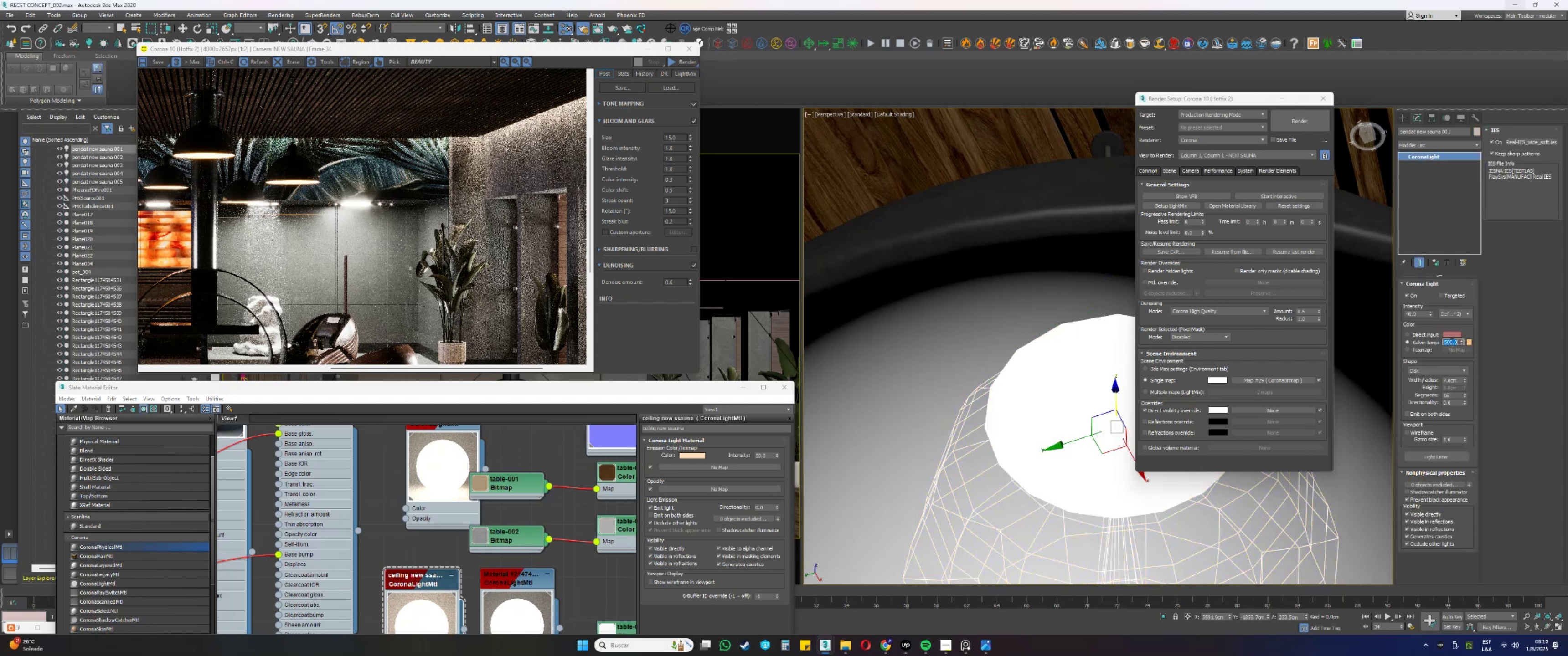 
key(Numpad3)
 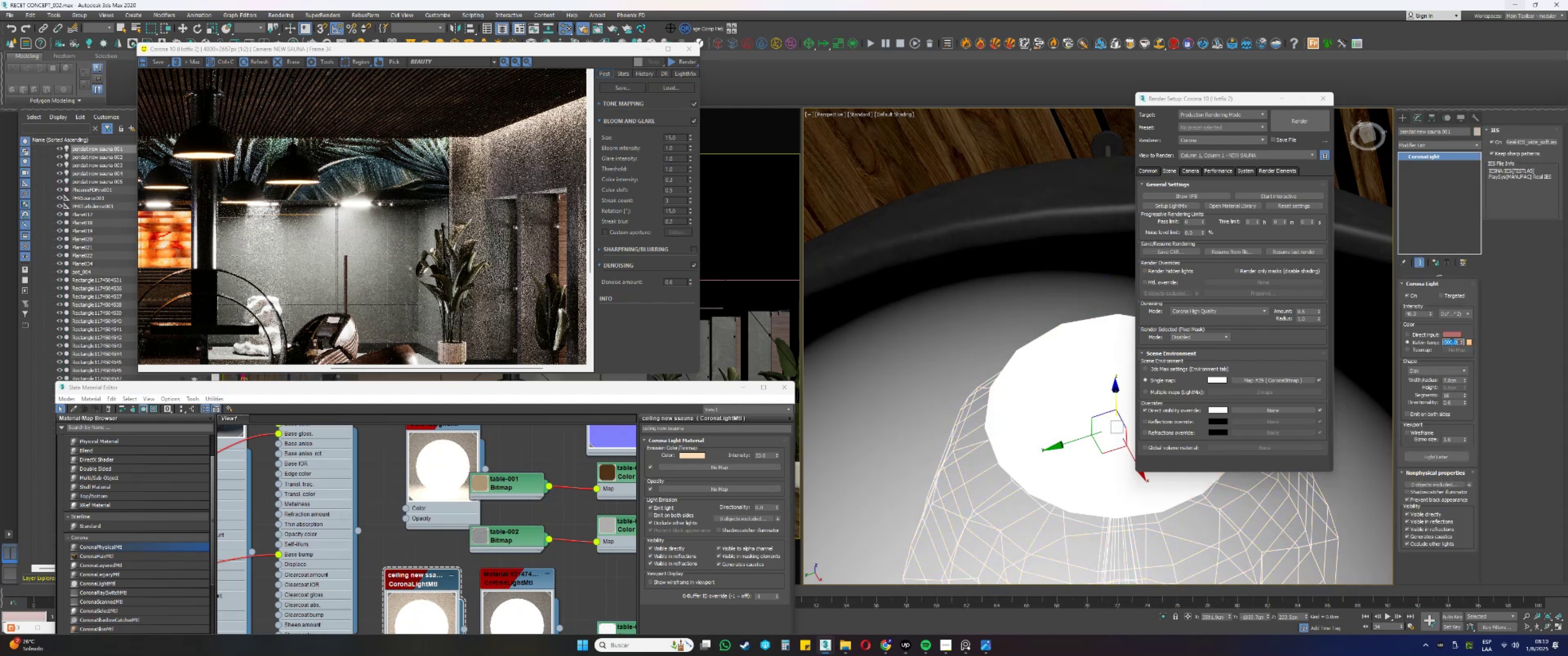 
key(Numpad2)
 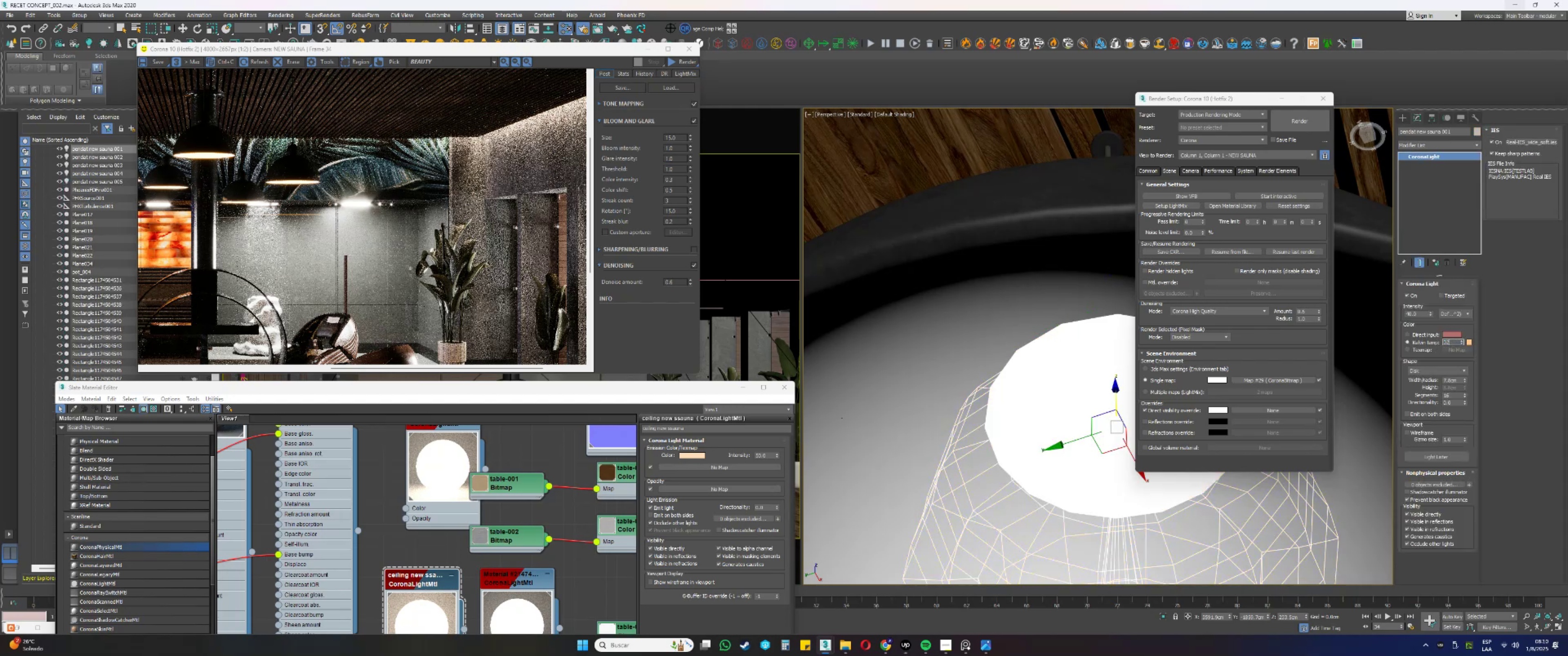 
key(Numpad0)
 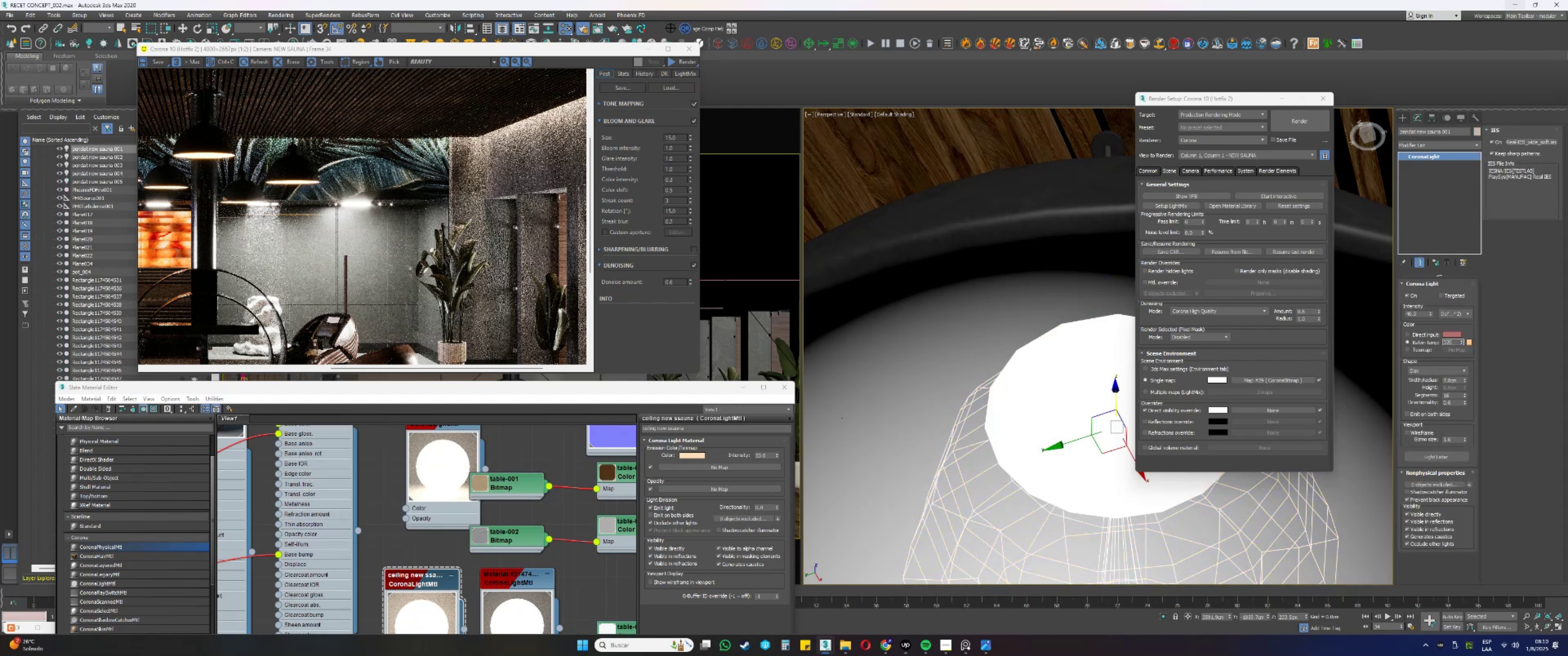 
key(Numpad0)
 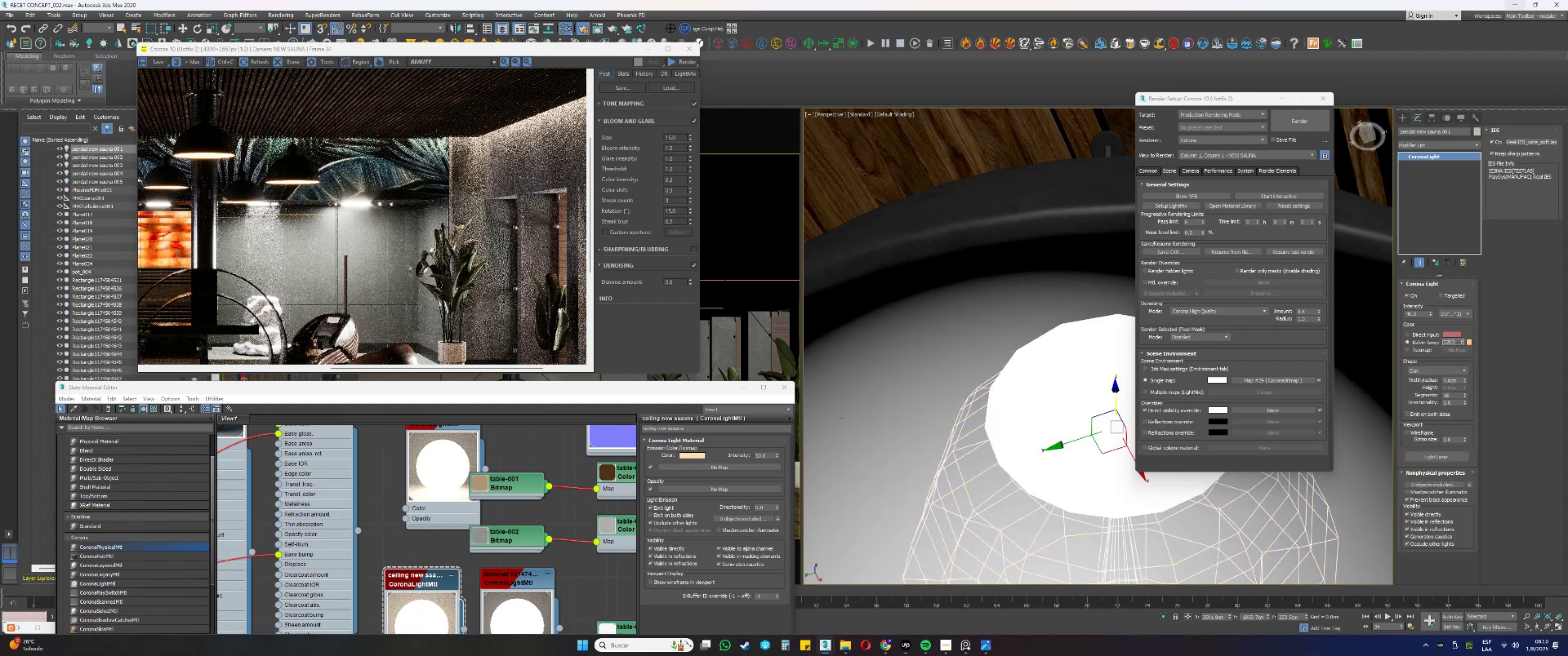 
key(NumpadEnter)
 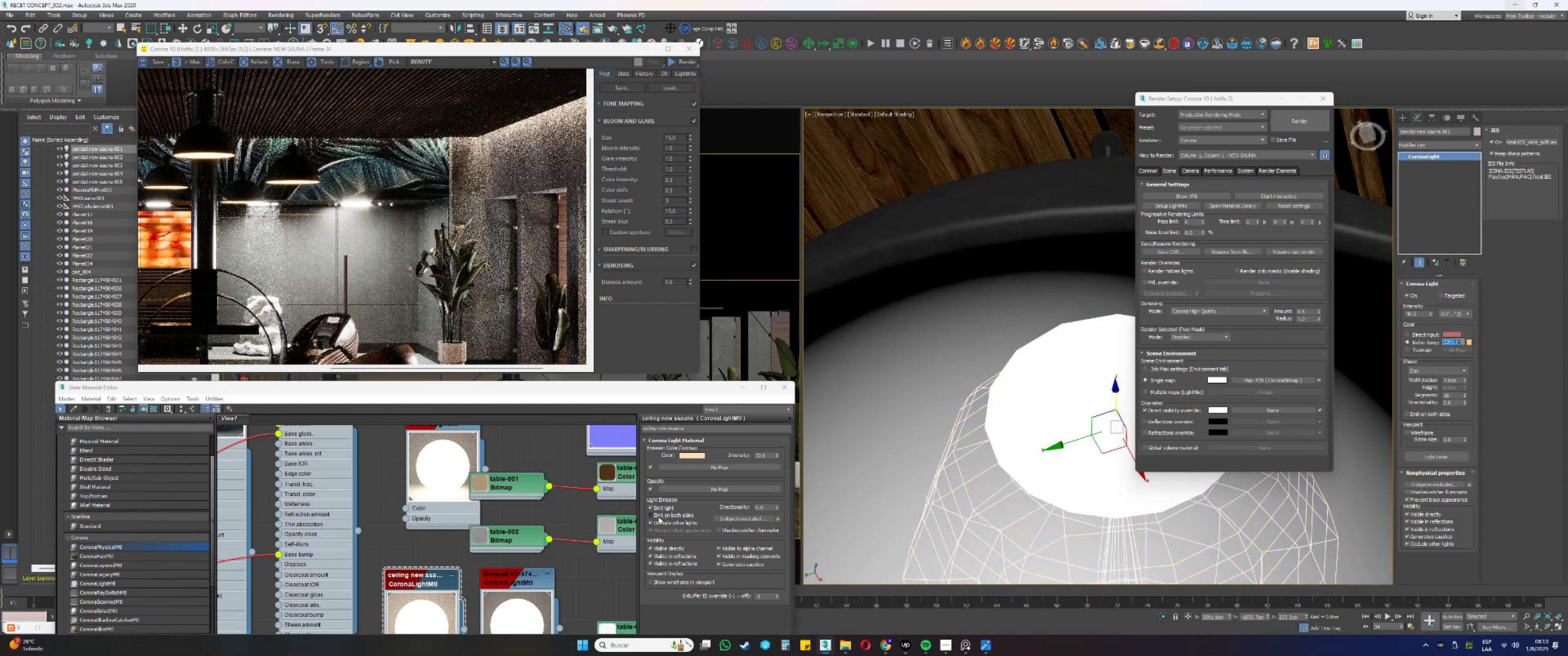 
left_click([698, 454])
 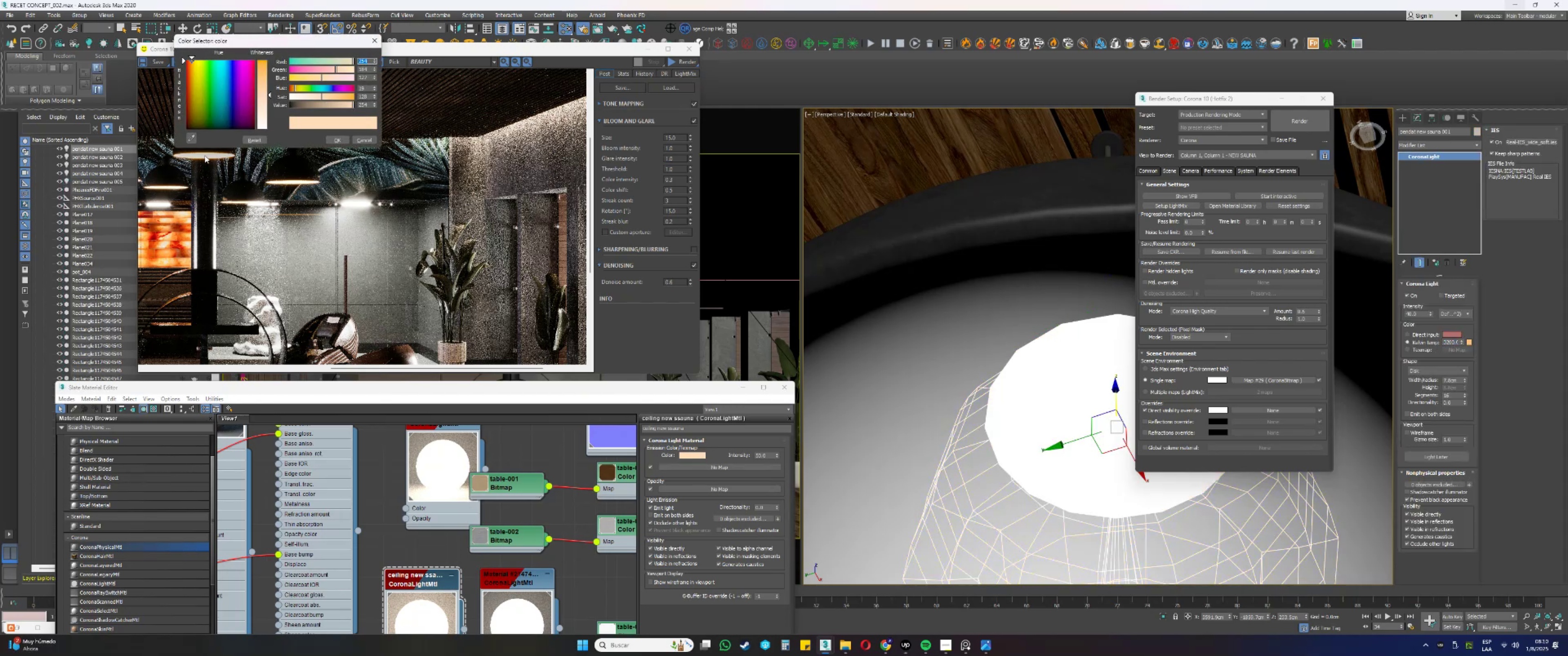 
left_click([196, 137])
 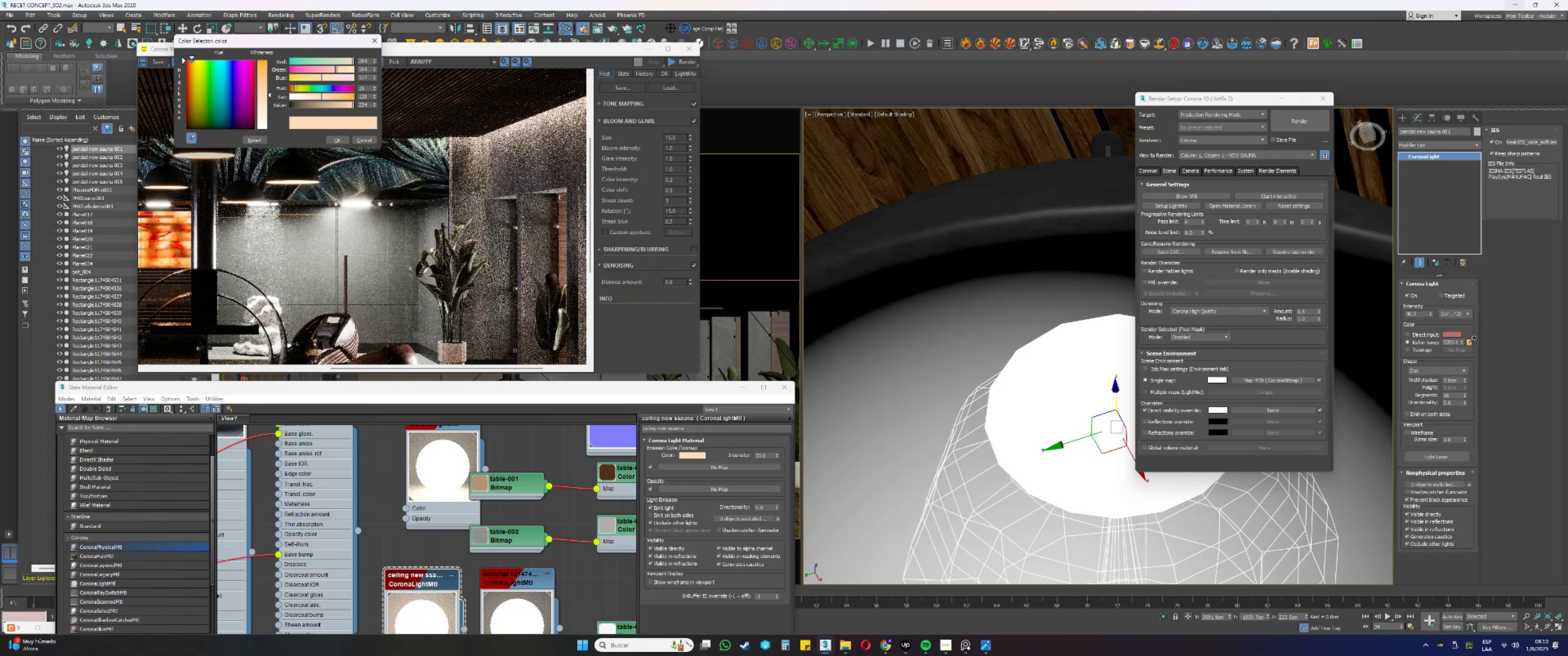 
left_click([1469, 342])
 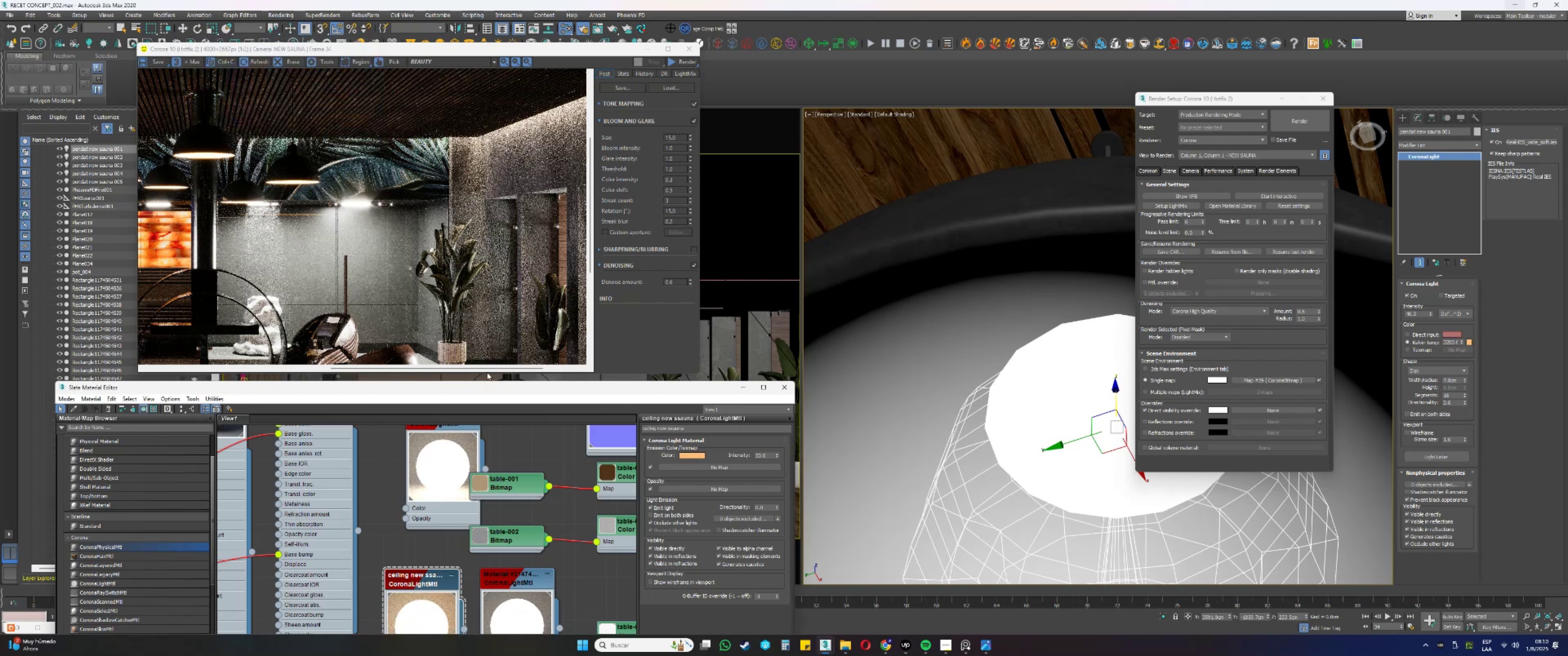 
left_click_drag(start_coordinate=[473, 387], to_coordinate=[566, 305])
 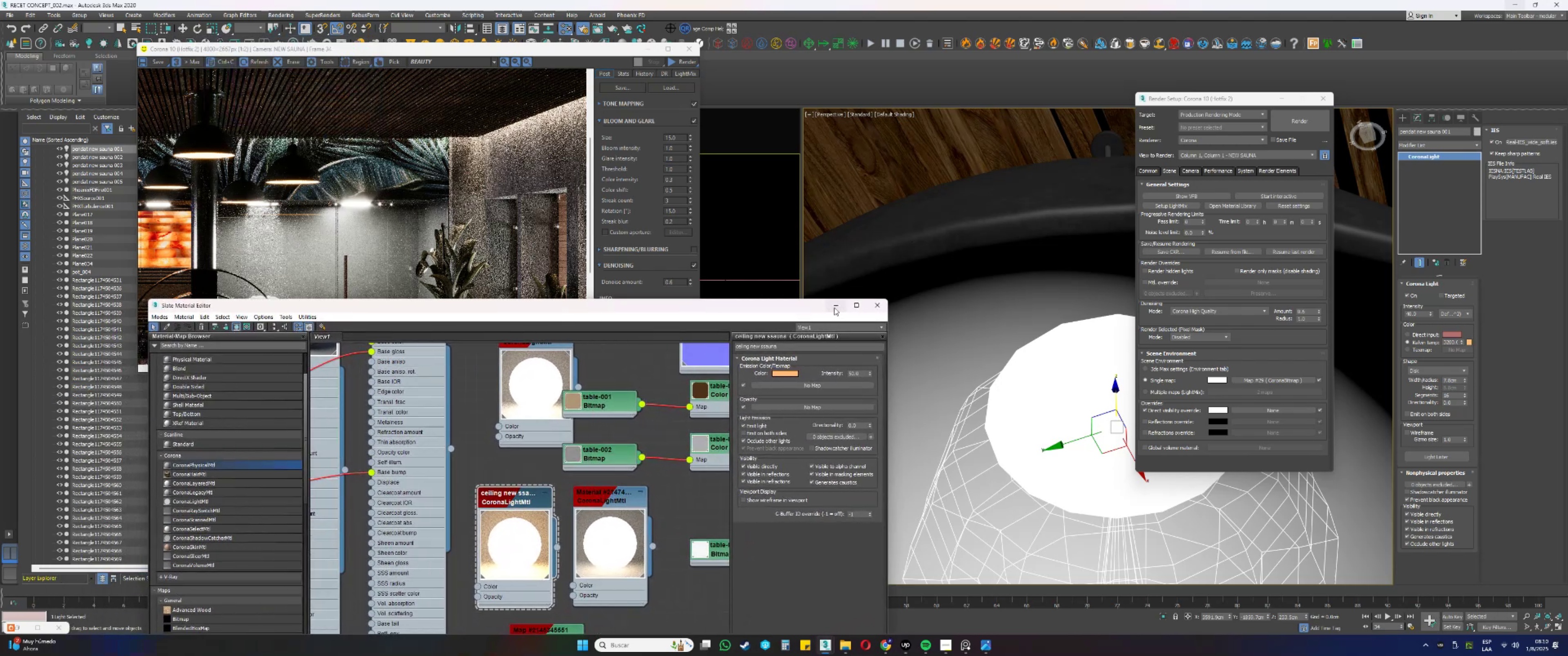 
wait(5.14)
 